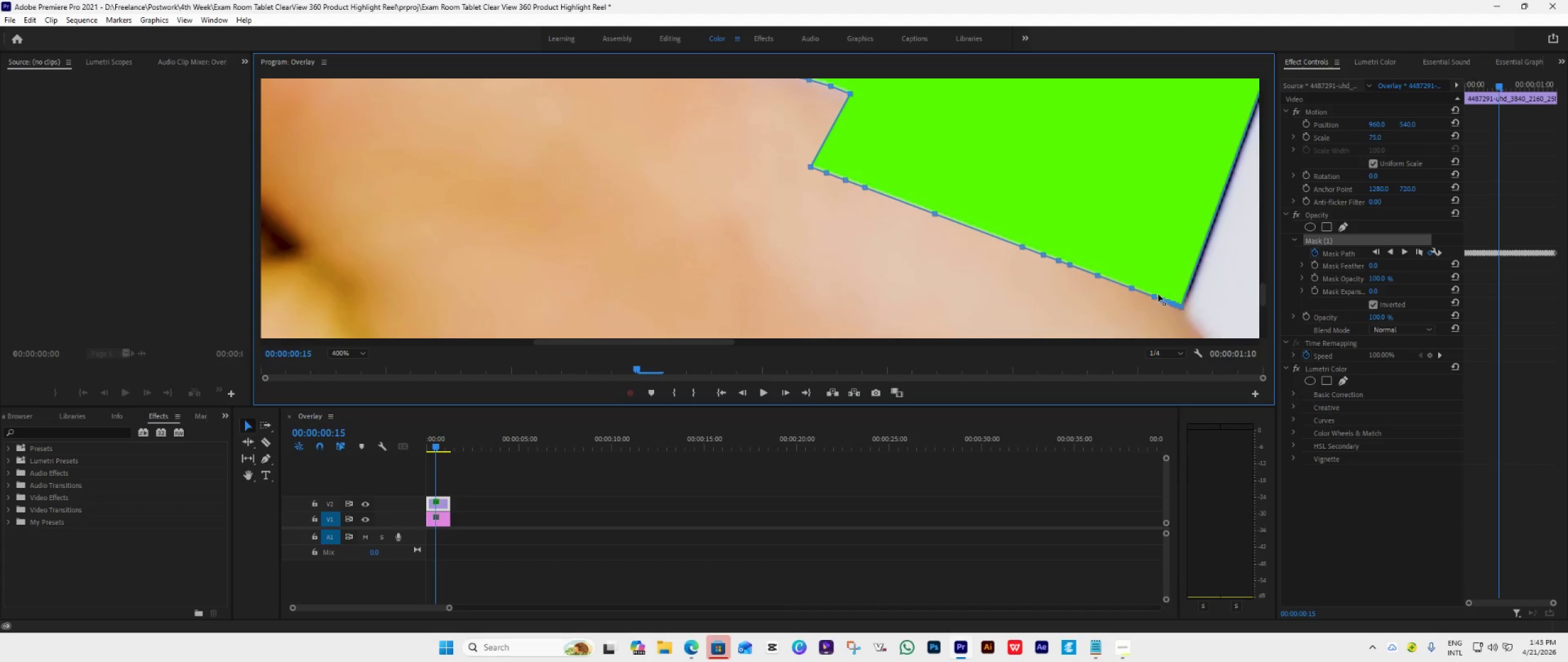 
left_click_drag(start_coordinate=[1155, 295], to_coordinate=[1170, 199])
 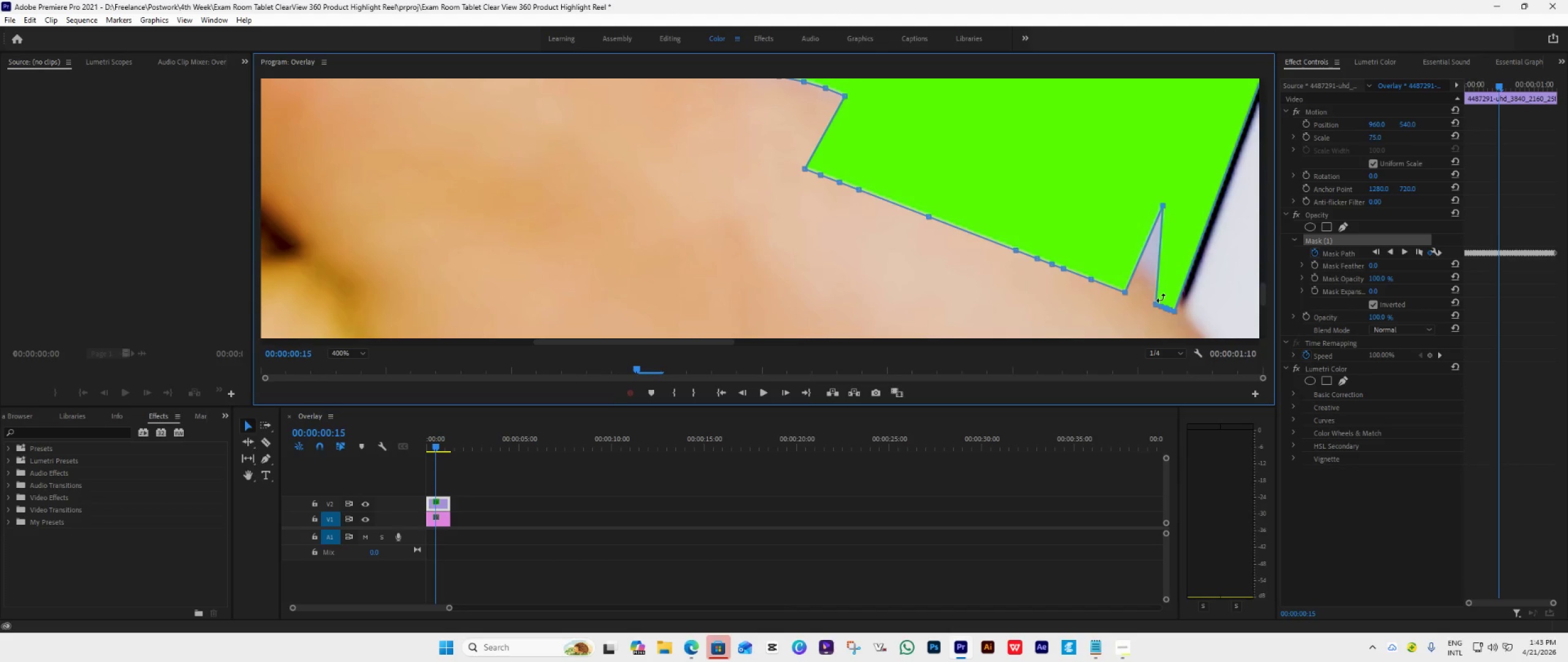 
key(Control+Z)
 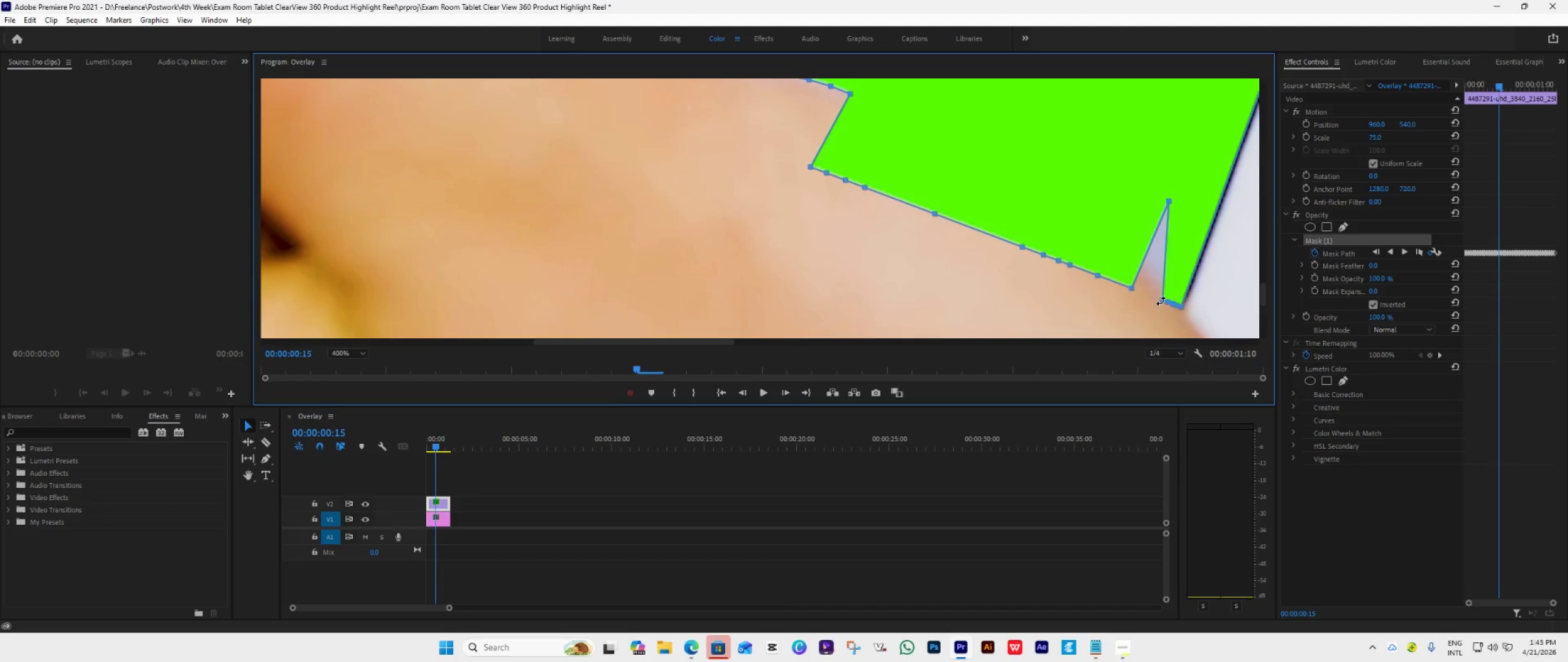 
left_click_drag(start_coordinate=[1164, 300], to_coordinate=[1194, 175])
 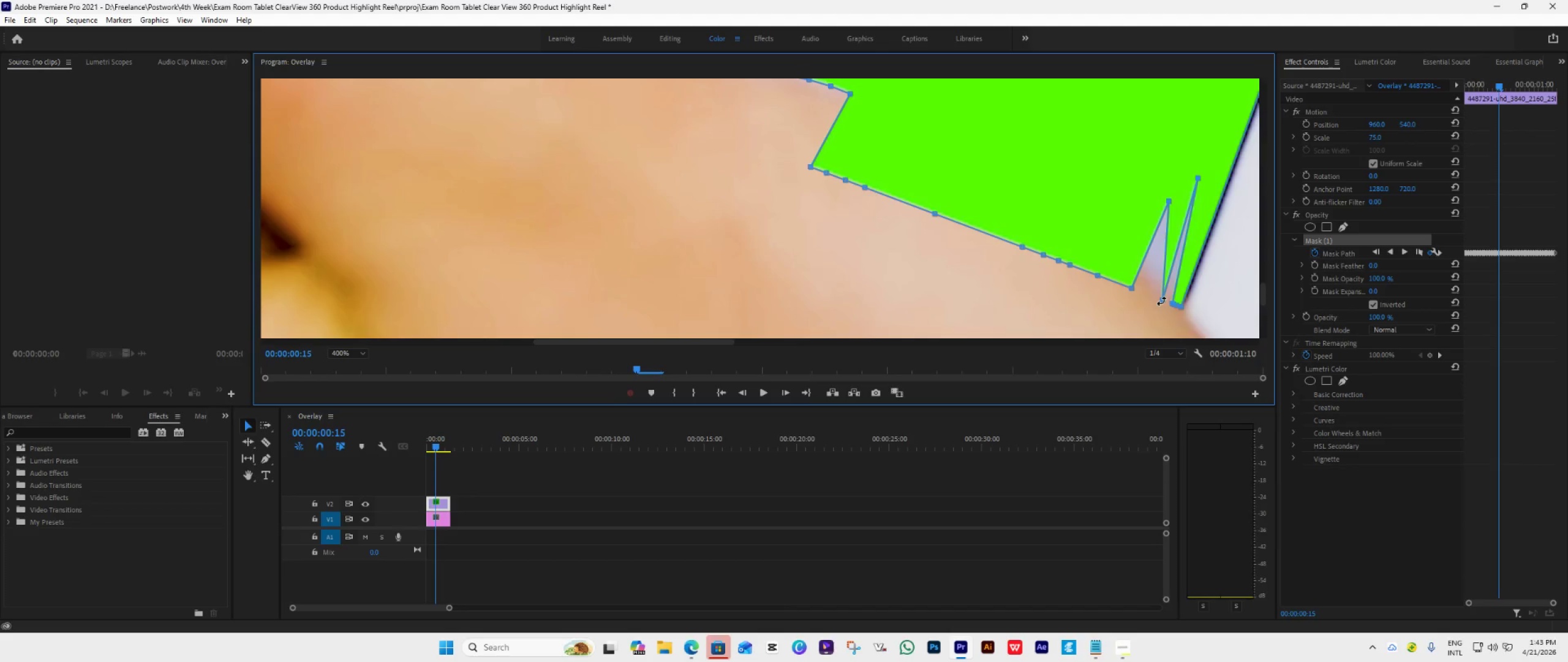 
left_click_drag(start_coordinate=[1163, 301], to_coordinate=[1184, 120])
 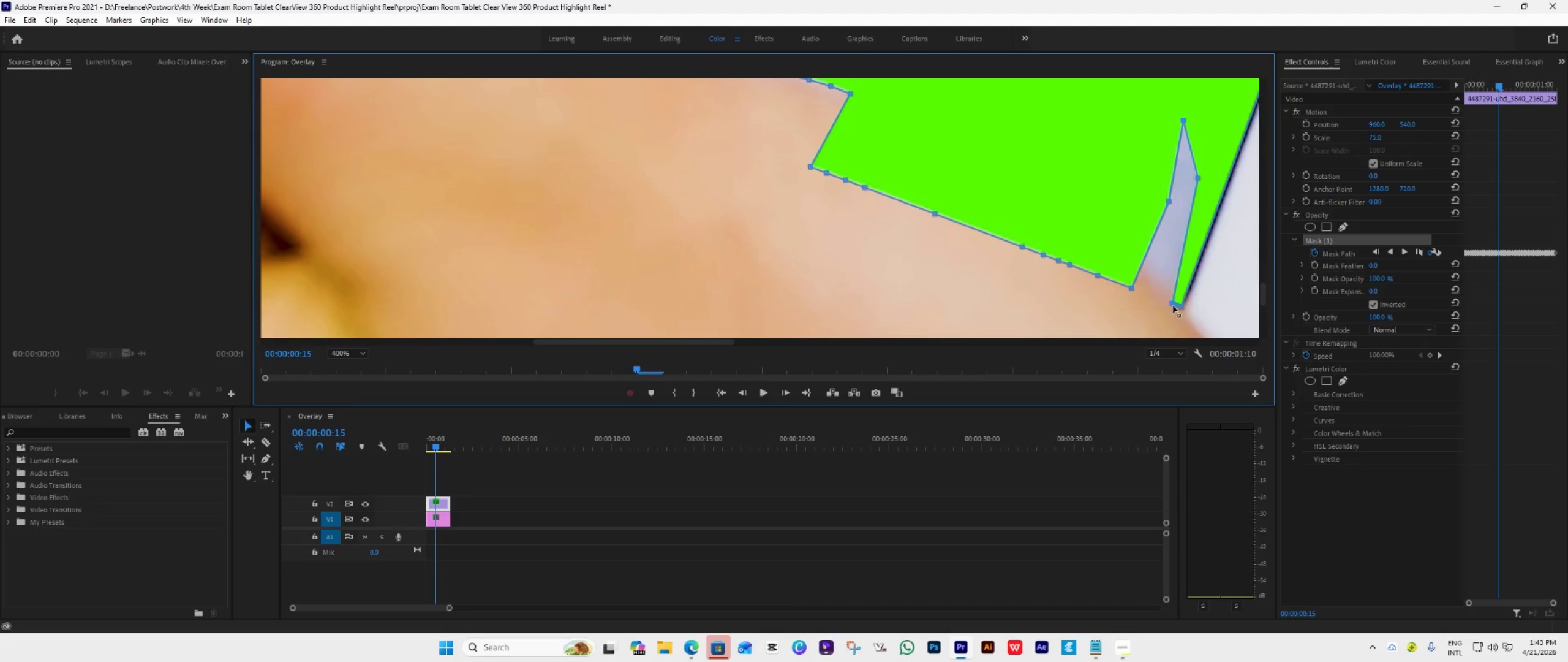 
left_click_drag(start_coordinate=[1172, 305], to_coordinate=[1194, 211])
 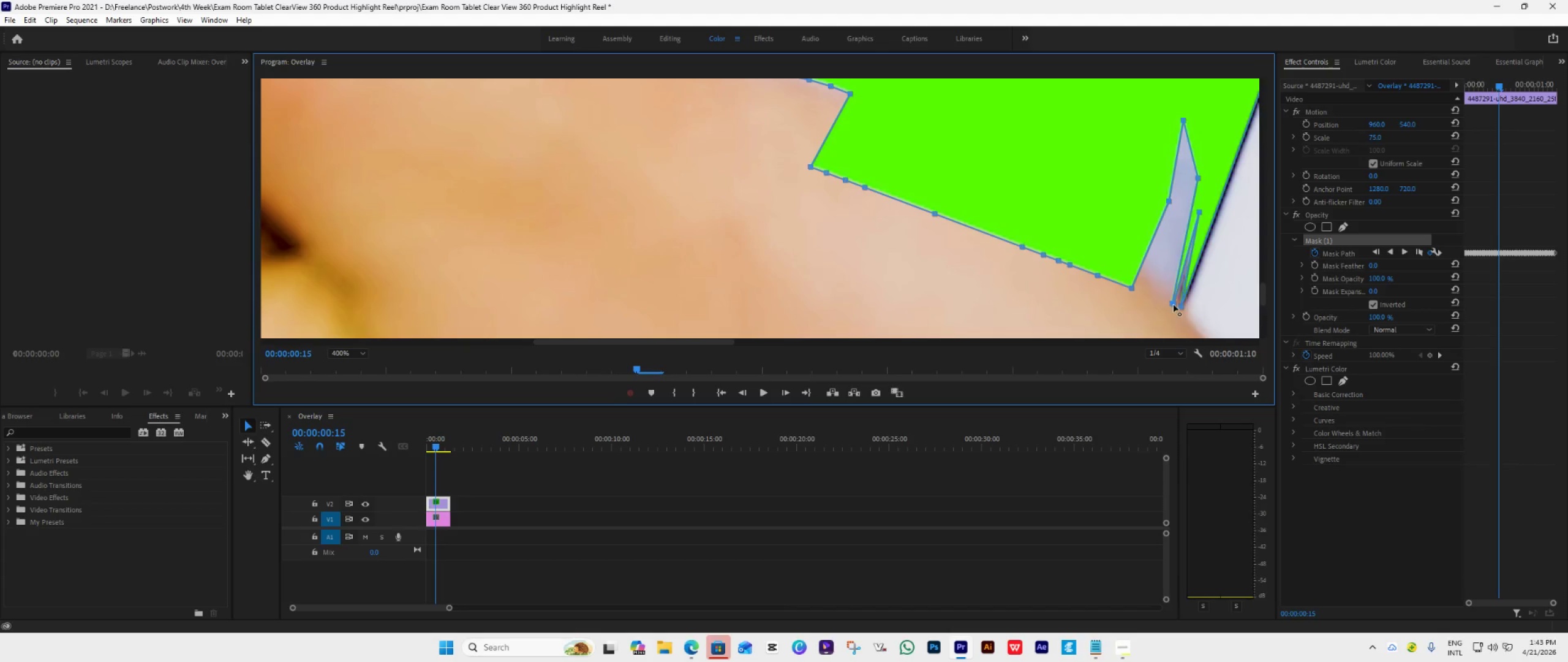 
left_click_drag(start_coordinate=[1173, 303], to_coordinate=[1179, 219])
 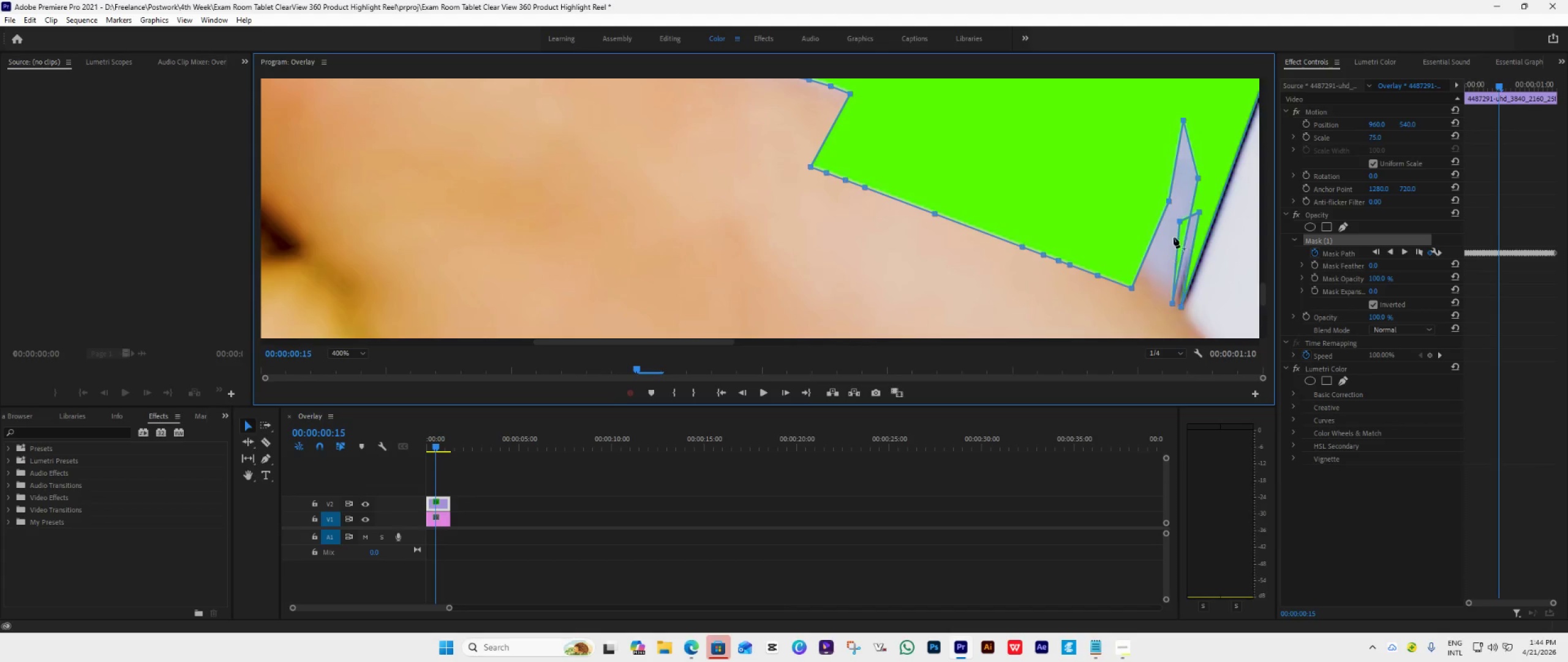 
key(Control+Z)
 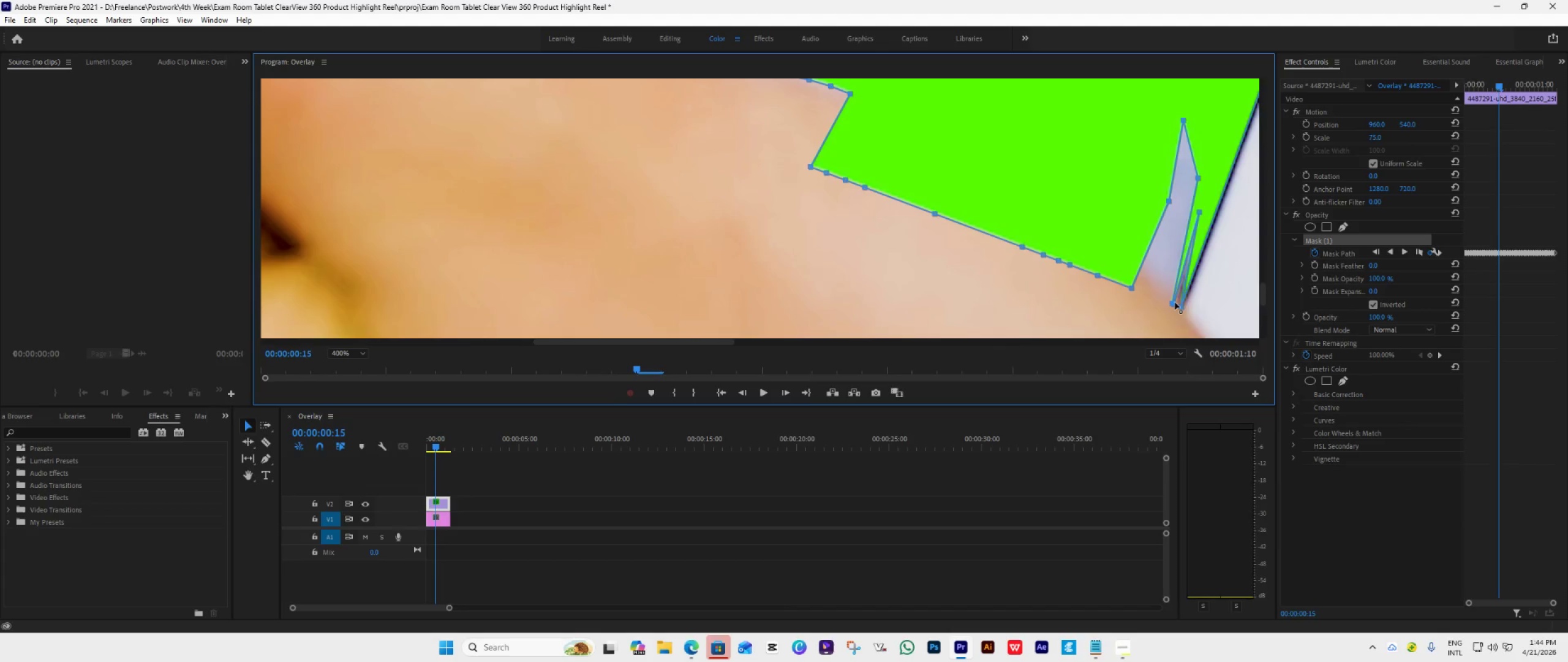 
left_click_drag(start_coordinate=[1172, 303], to_coordinate=[1224, 97])
 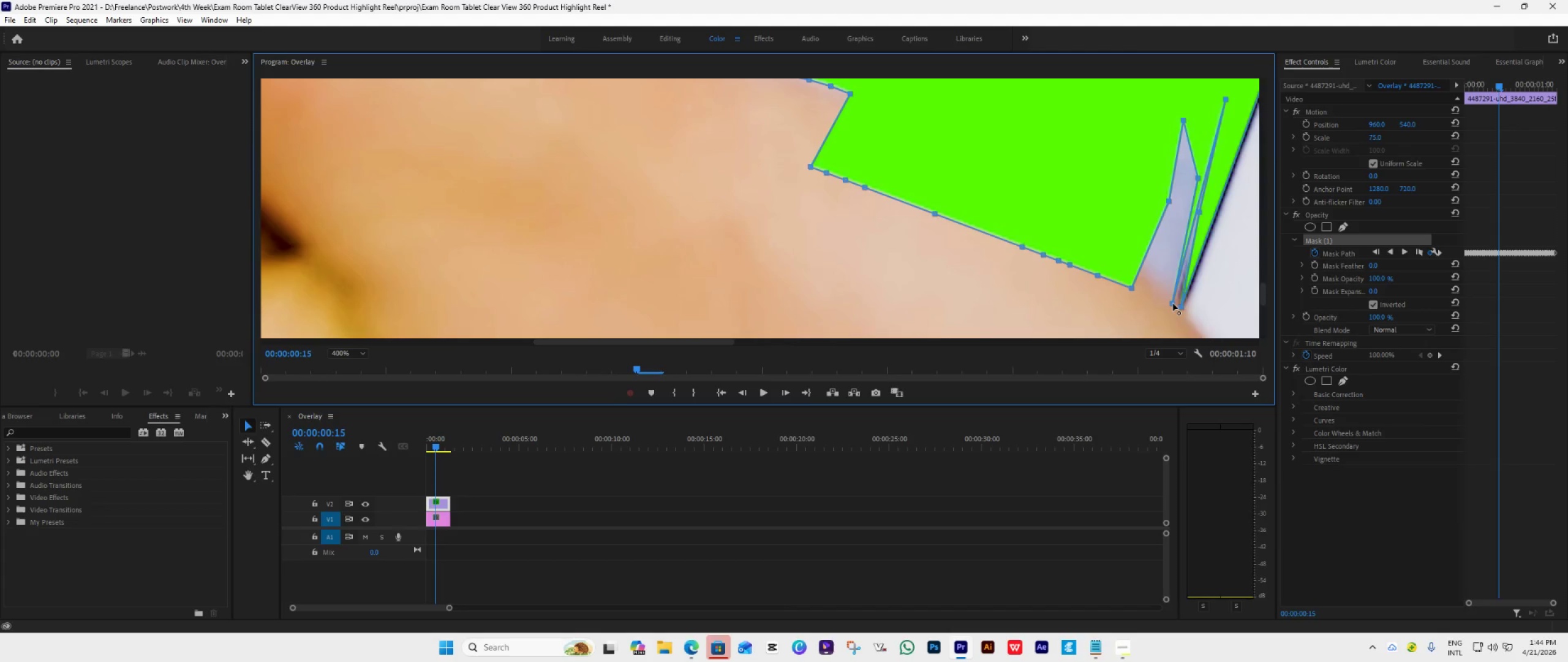 
left_click_drag(start_coordinate=[1172, 302], to_coordinate=[1173, 218])
 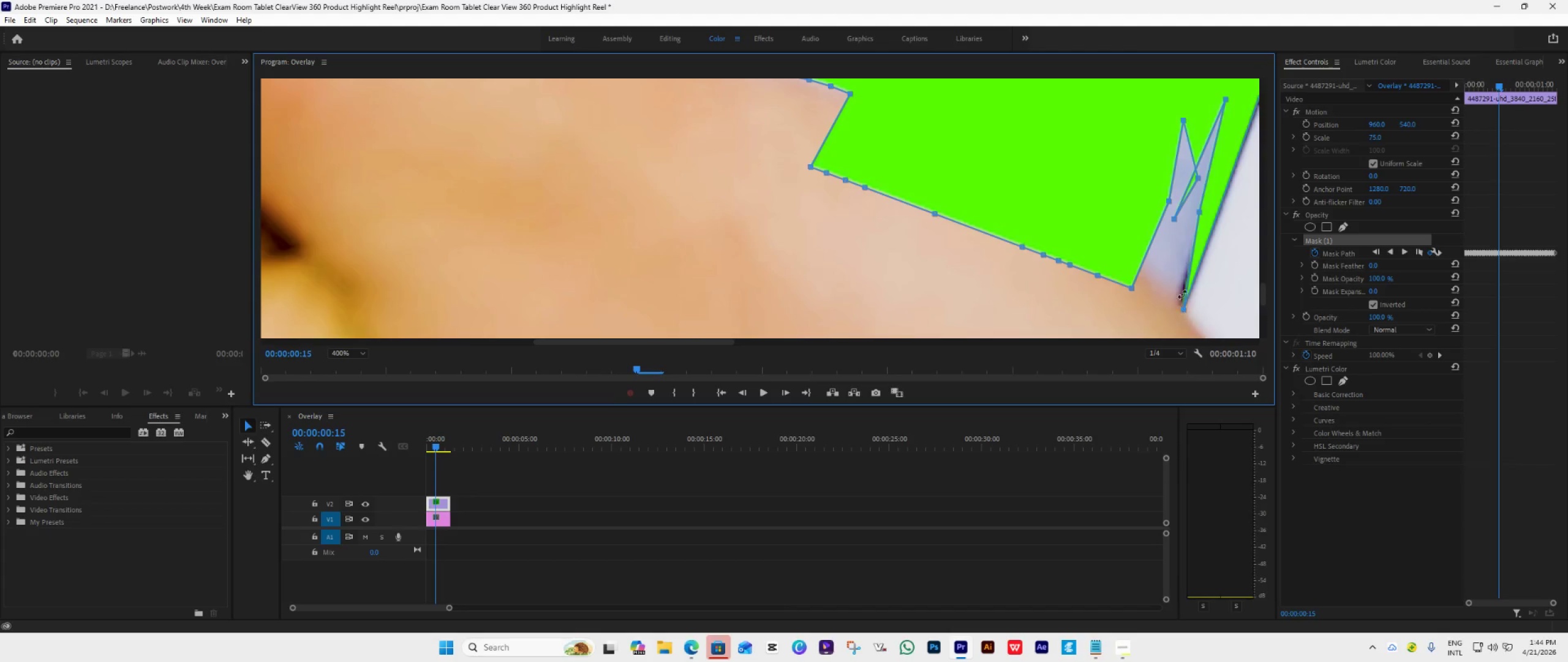 
wait(5.21)
 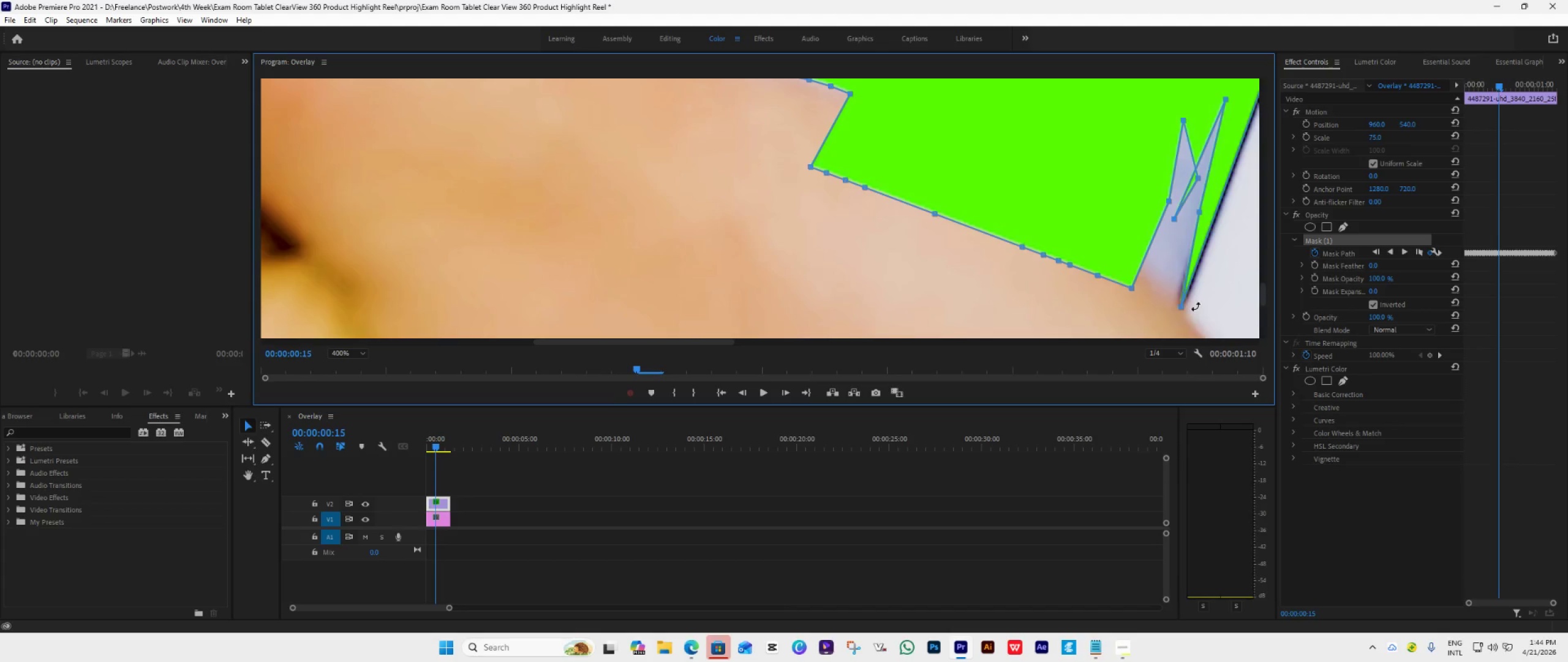 
left_click_drag(start_coordinate=[1198, 213], to_coordinate=[1167, 295])
 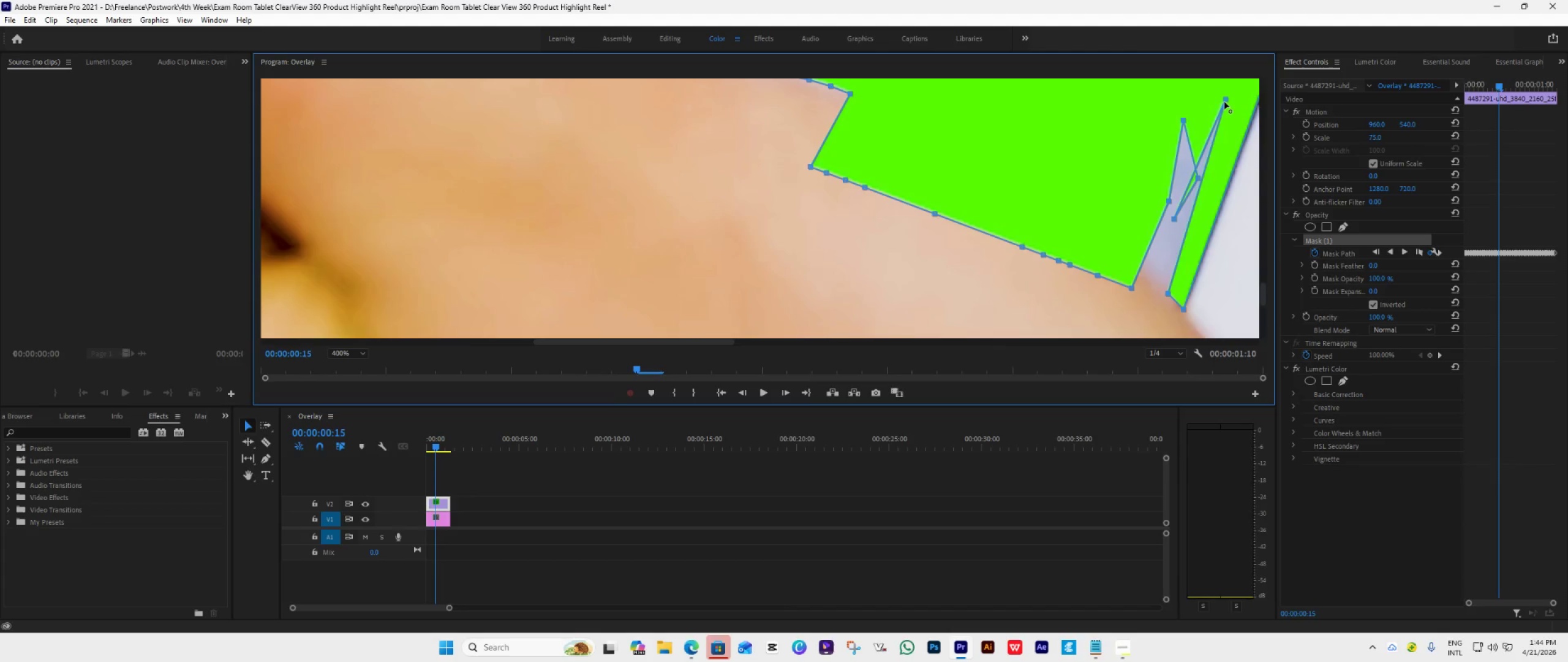 
left_click_drag(start_coordinate=[1226, 97], to_coordinate=[1156, 281])
 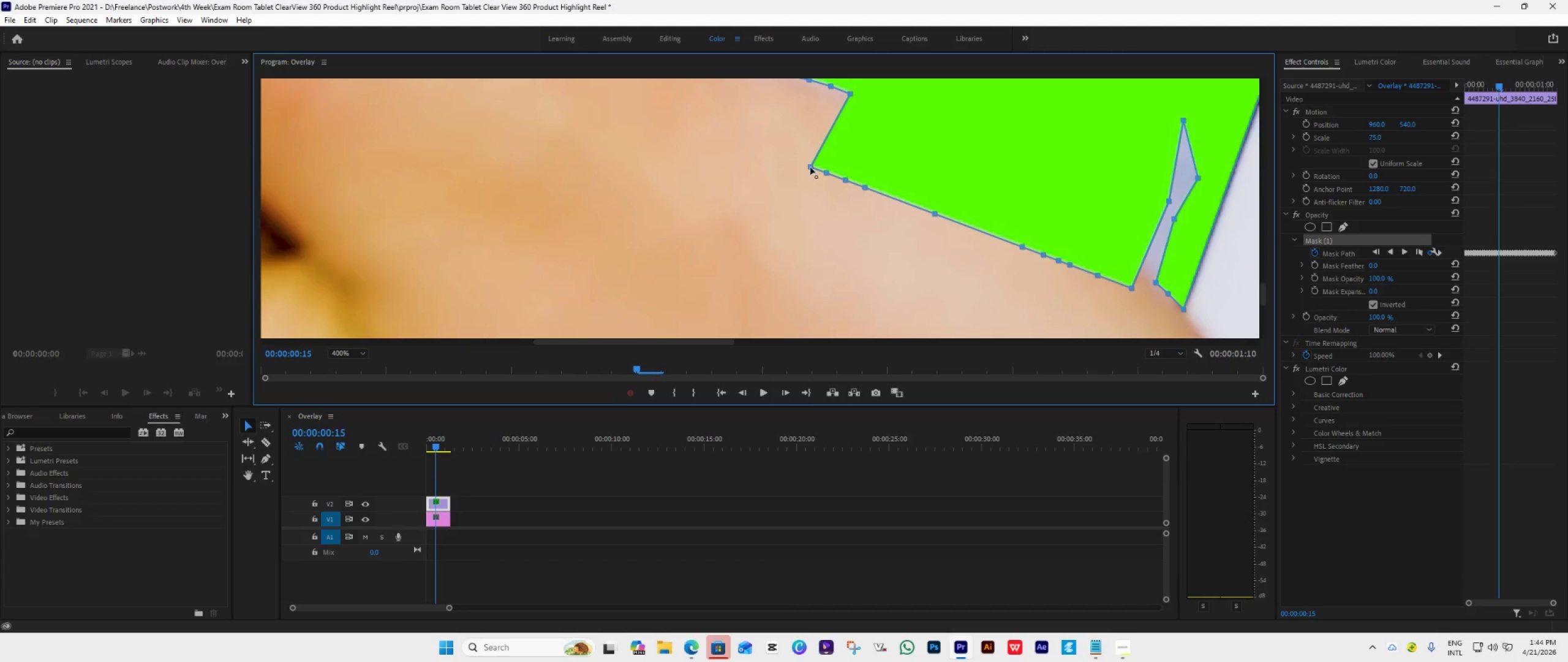 
left_click_drag(start_coordinate=[812, 169], to_coordinate=[872, 102])
 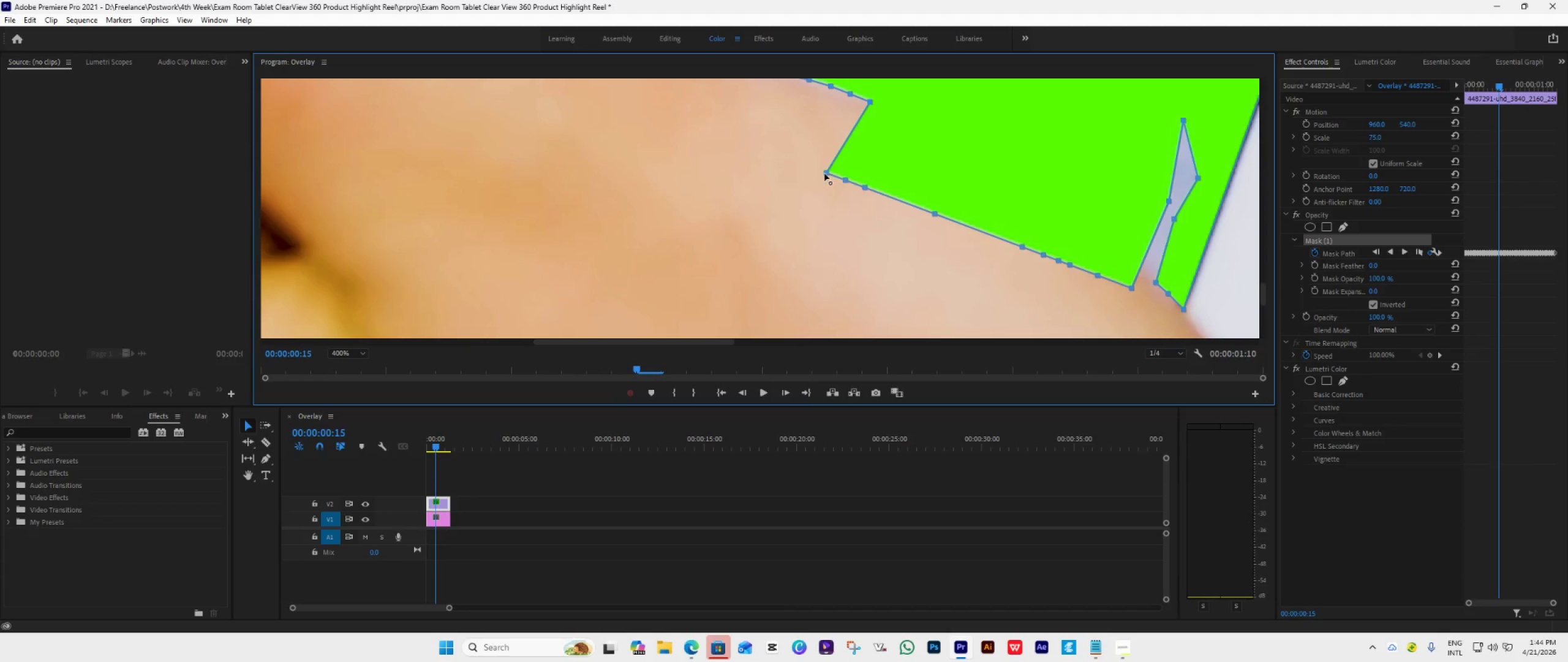 
left_click_drag(start_coordinate=[824, 173], to_coordinate=[886, 110])
 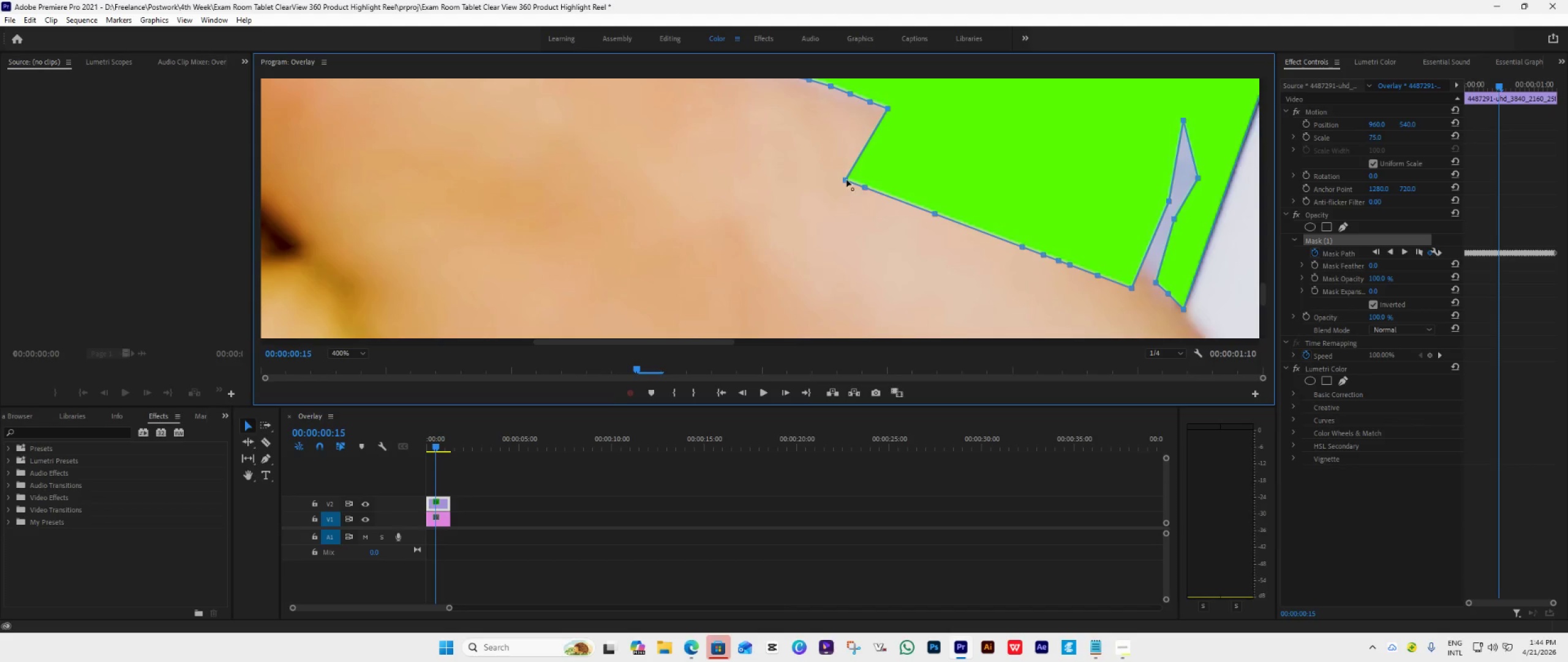 
left_click_drag(start_coordinate=[846, 180], to_coordinate=[912, 116])
 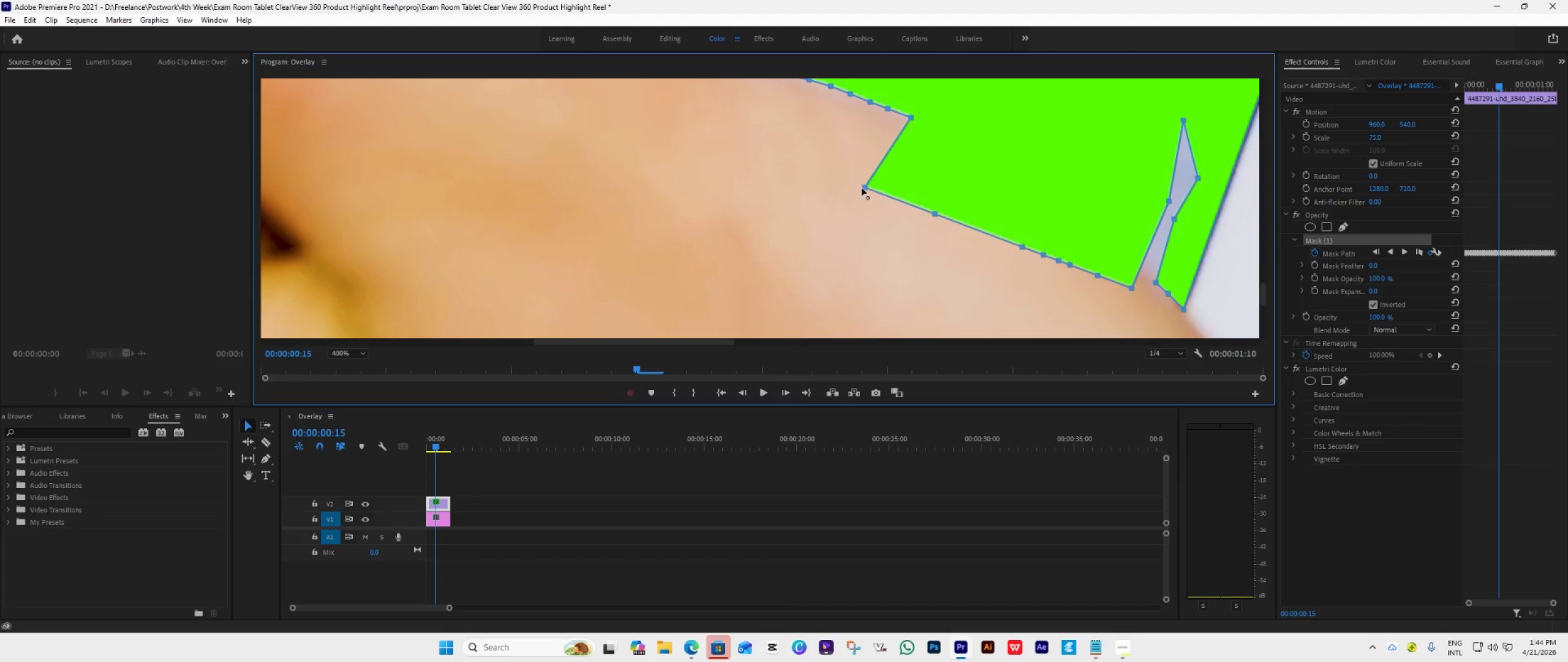 
left_click_drag(start_coordinate=[864, 185], to_coordinate=[929, 127])
 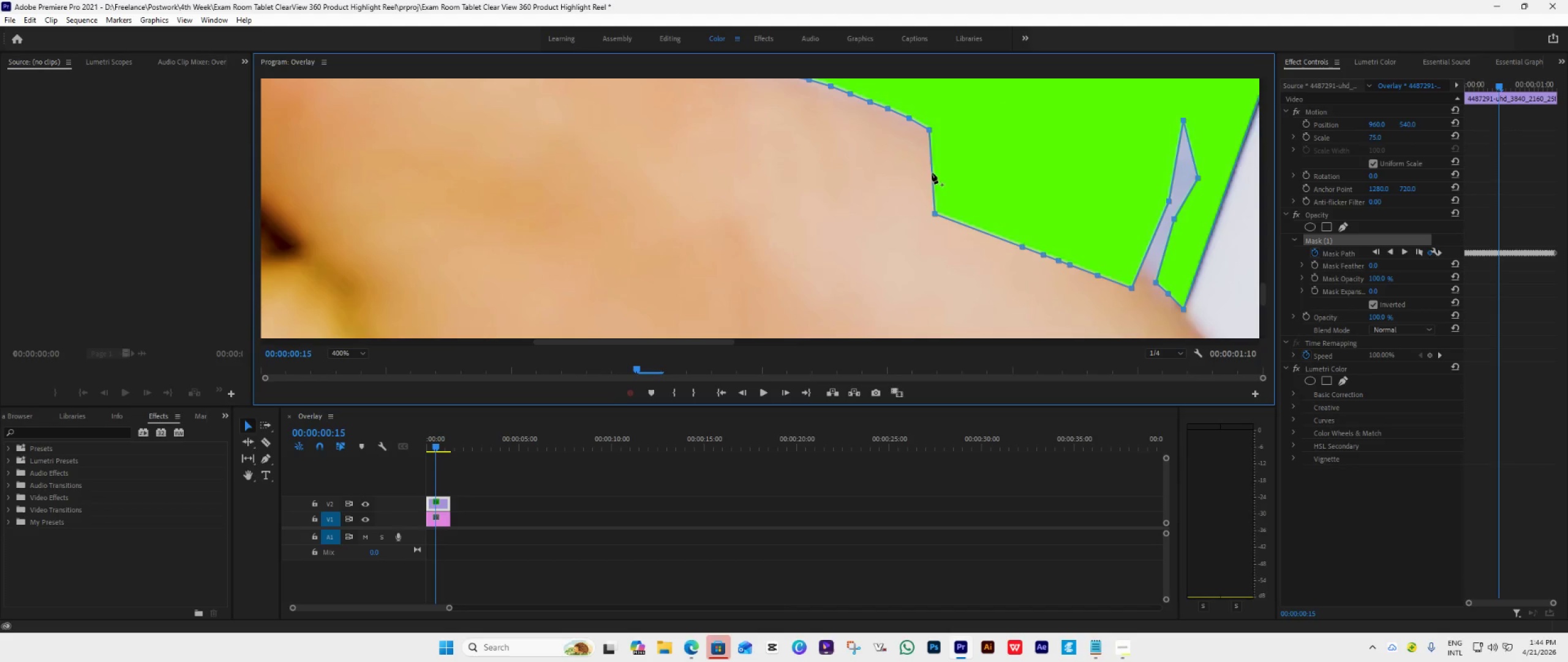 
left_click_drag(start_coordinate=[933, 211], to_coordinate=[947, 135])
 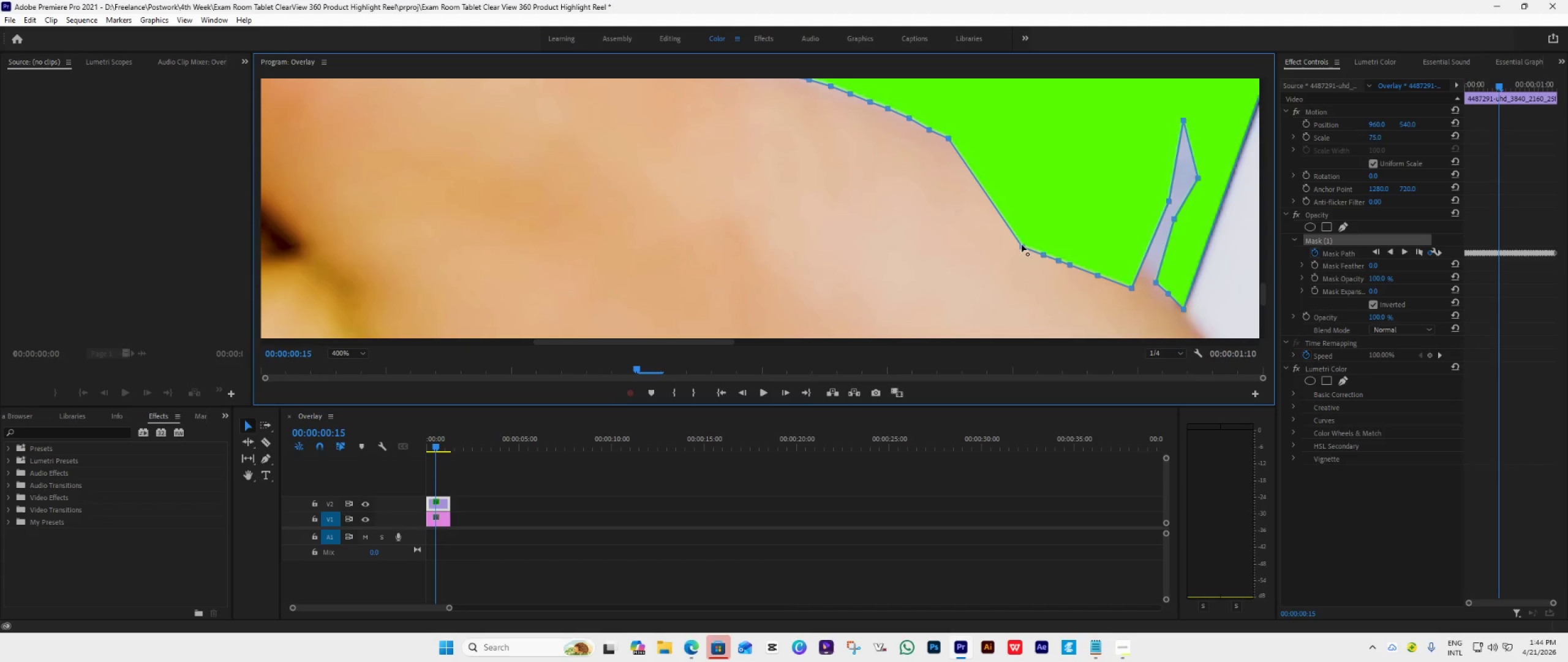 
left_click_drag(start_coordinate=[1023, 248], to_coordinate=[974, 150])
 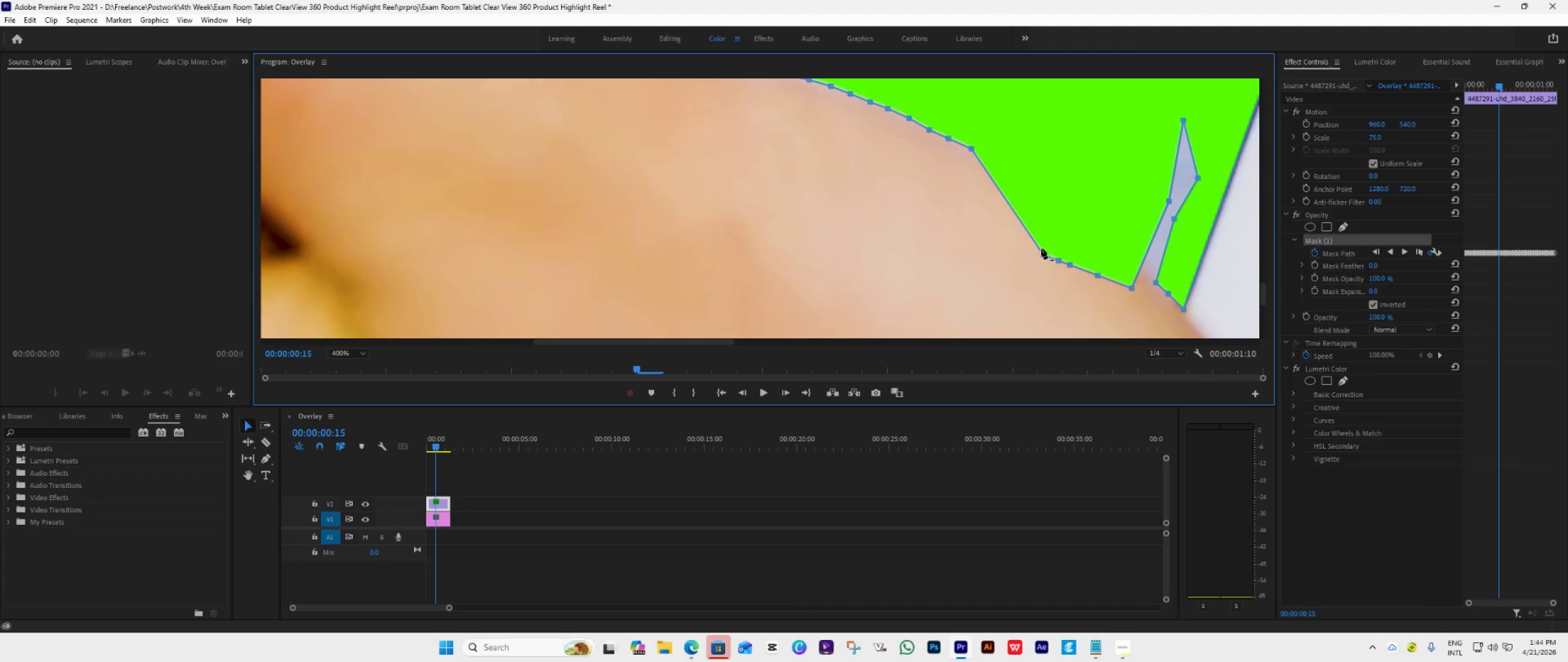 
left_click_drag(start_coordinate=[1041, 253], to_coordinate=[991, 159])
 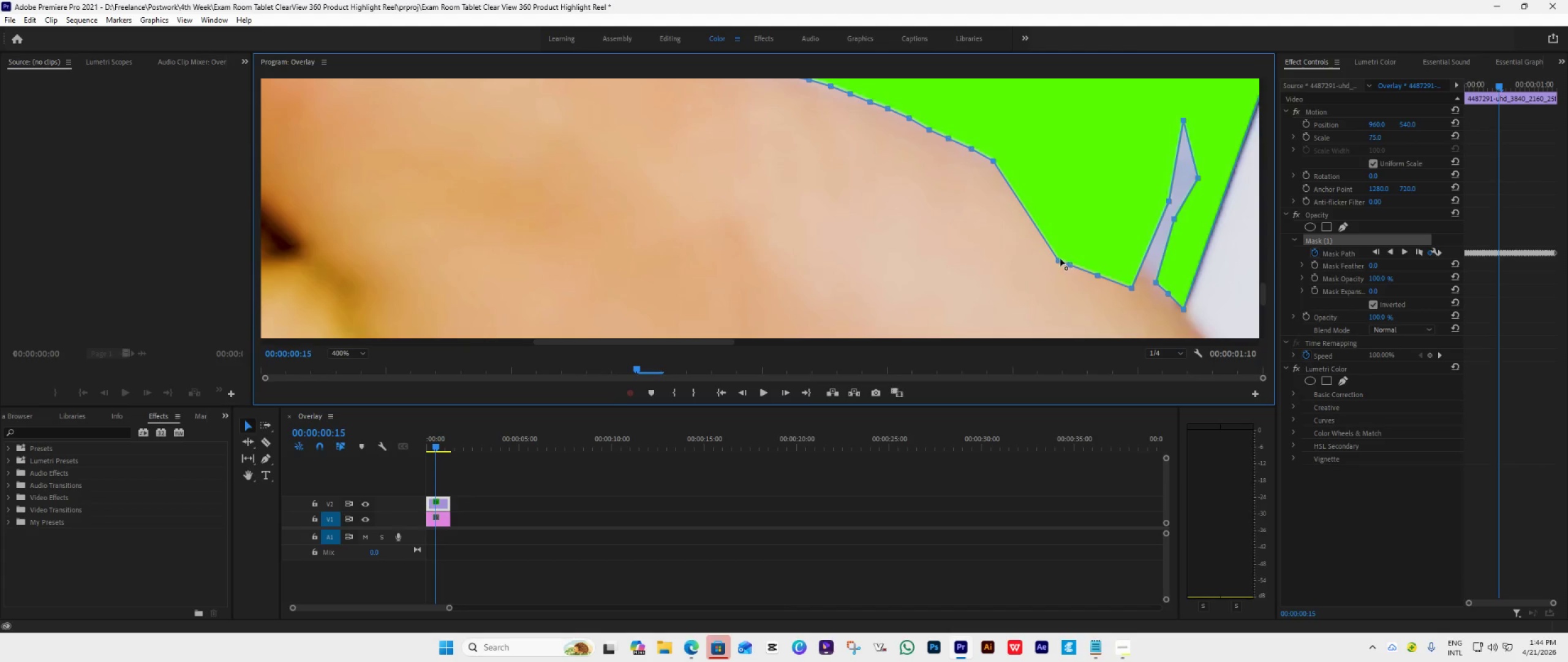 
left_click_drag(start_coordinate=[1059, 259], to_coordinate=[1017, 175])
 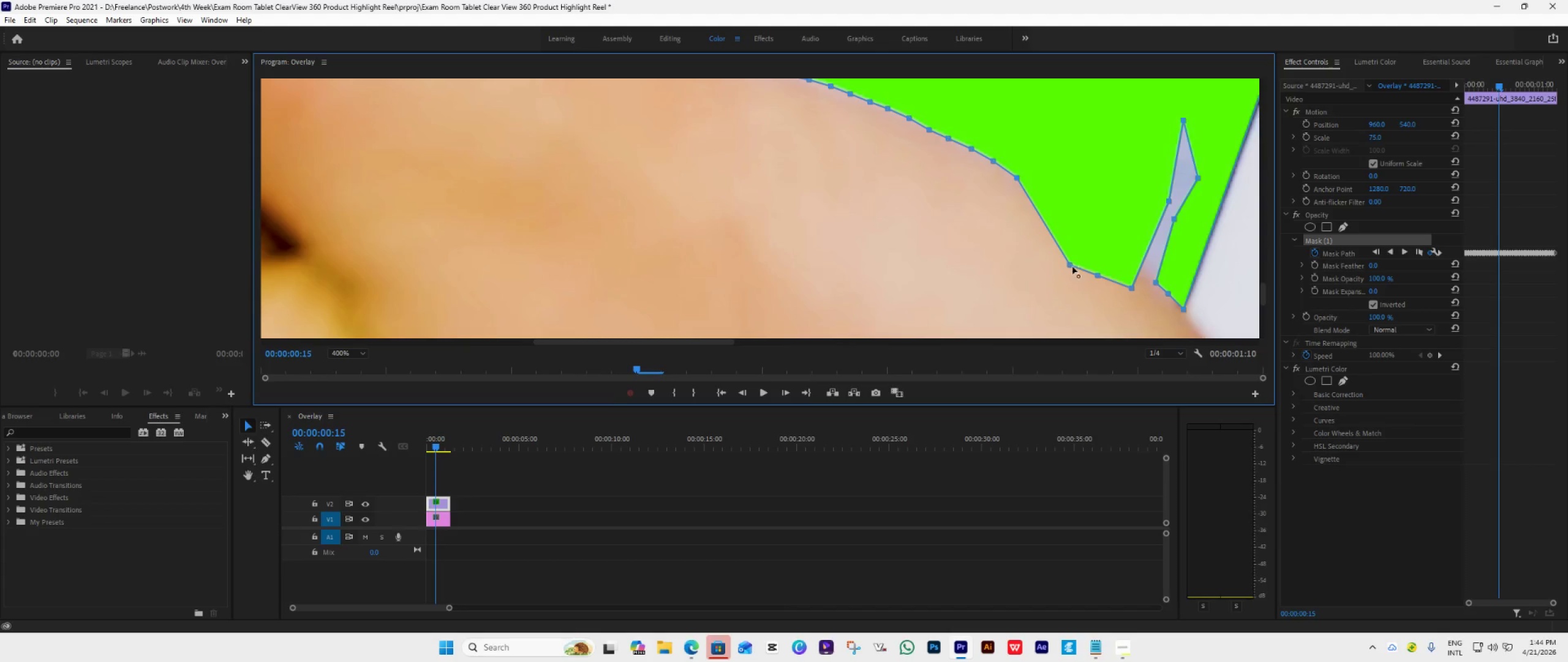 
left_click_drag(start_coordinate=[1068, 264], to_coordinate=[1035, 188])
 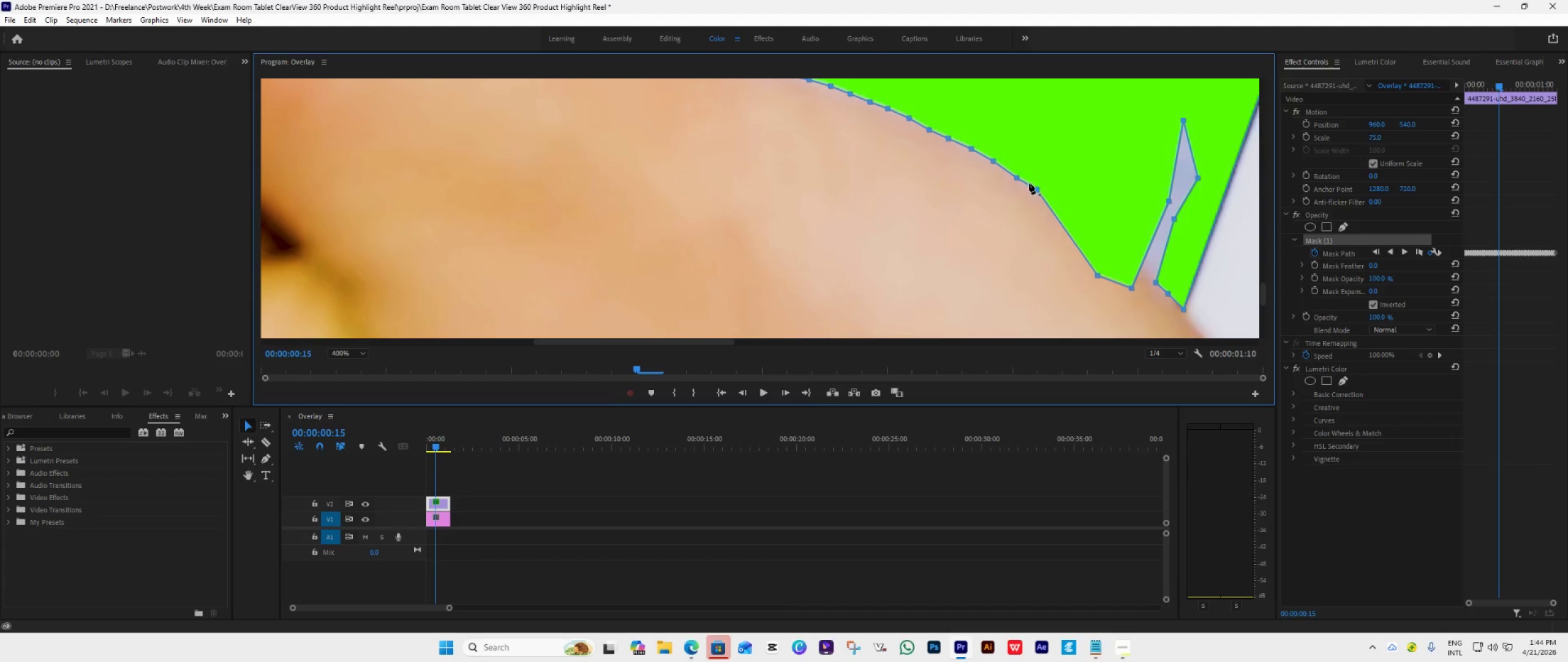 
left_click_drag(start_coordinate=[1036, 189], to_coordinate=[1031, 191])
 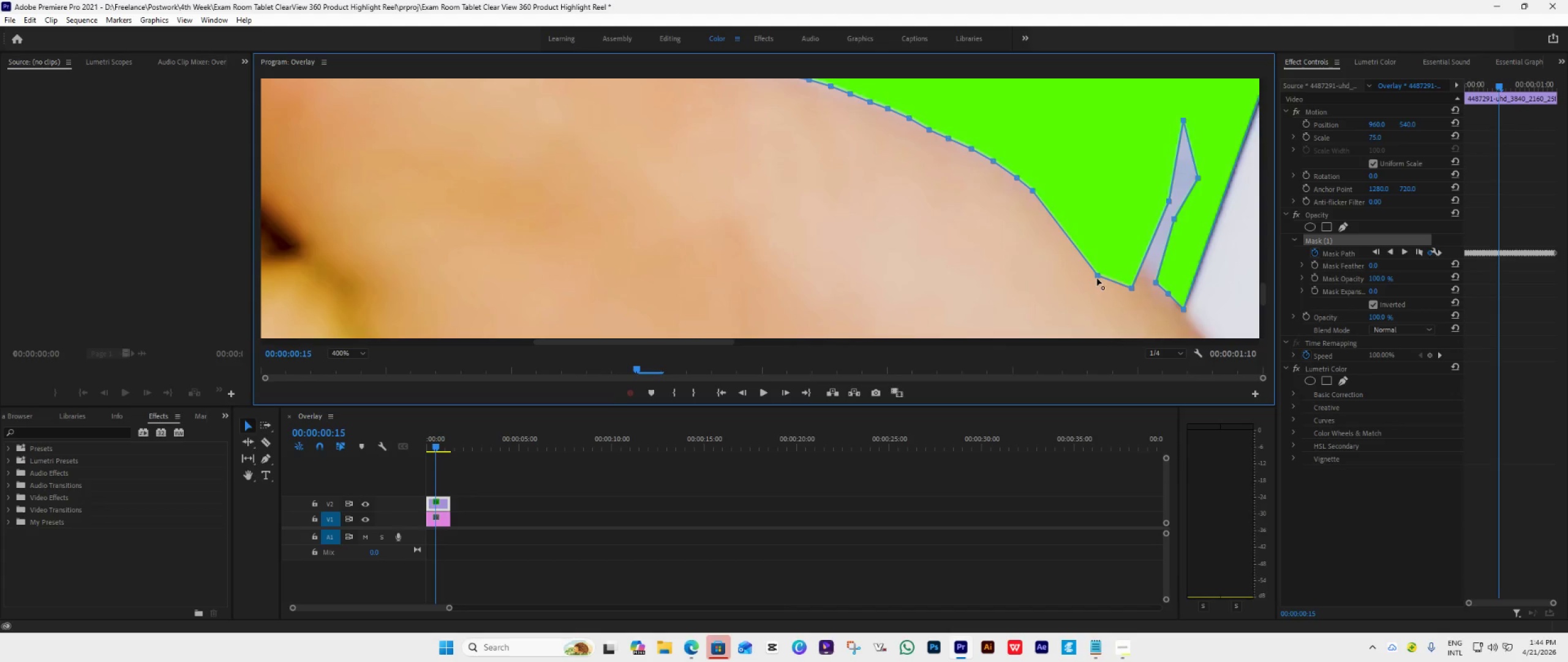 
left_click_drag(start_coordinate=[1096, 276], to_coordinate=[1049, 199])
 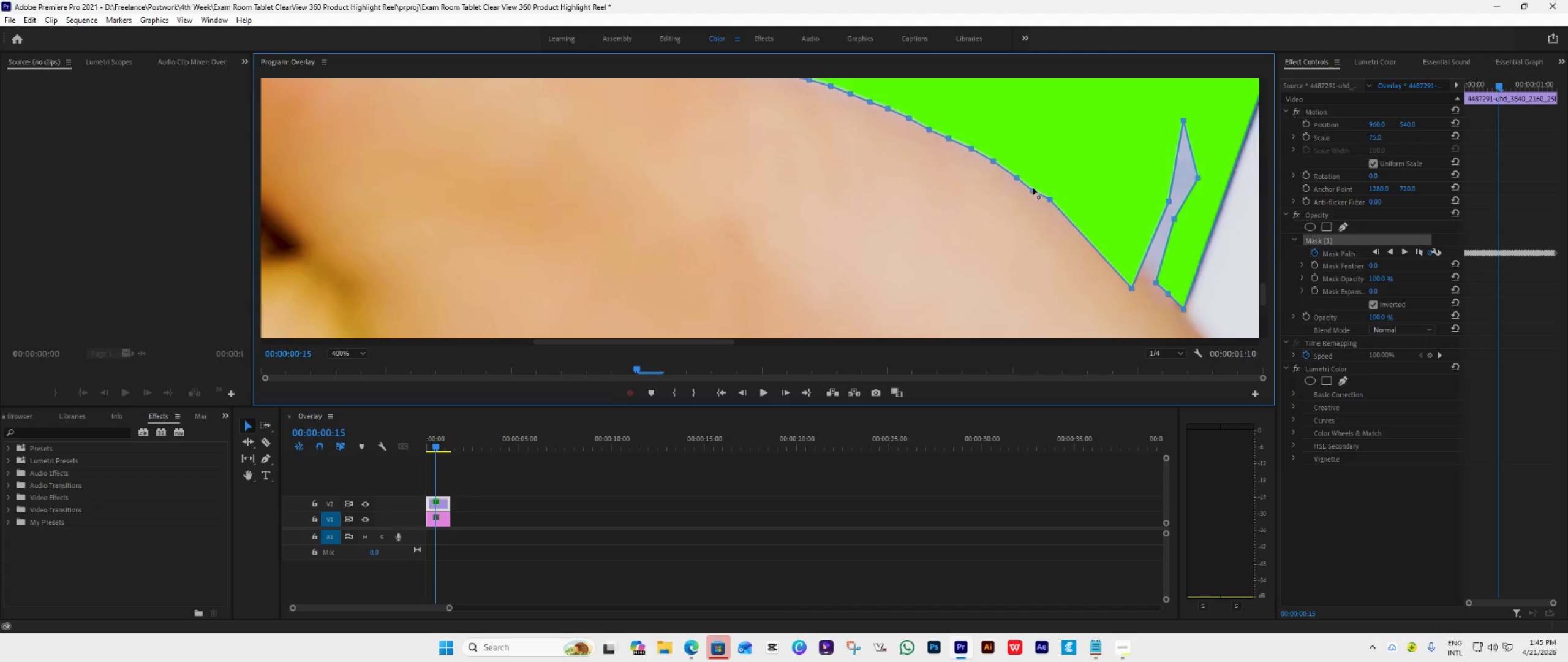 
left_click_drag(start_coordinate=[1033, 188], to_coordinate=[1035, 184])
 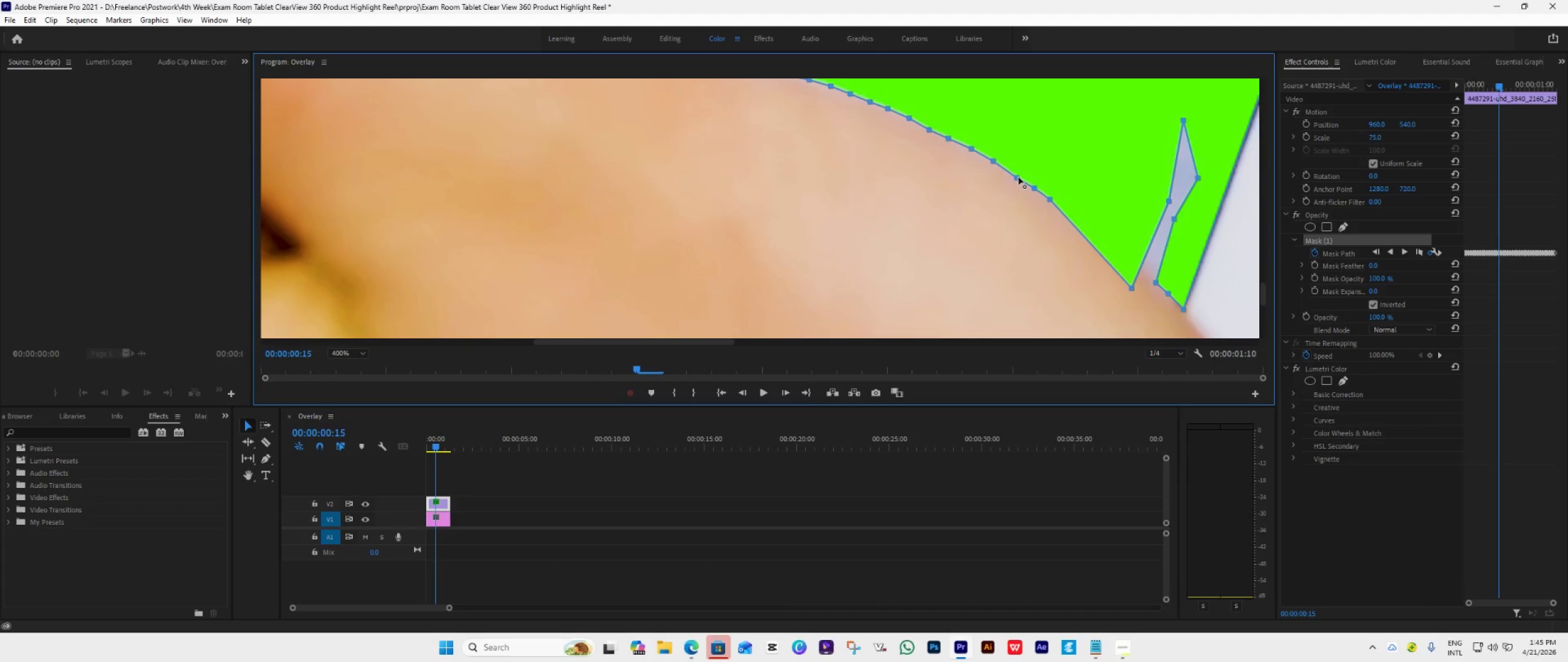 
left_click_drag(start_coordinate=[1019, 177], to_coordinate=[1017, 171])
 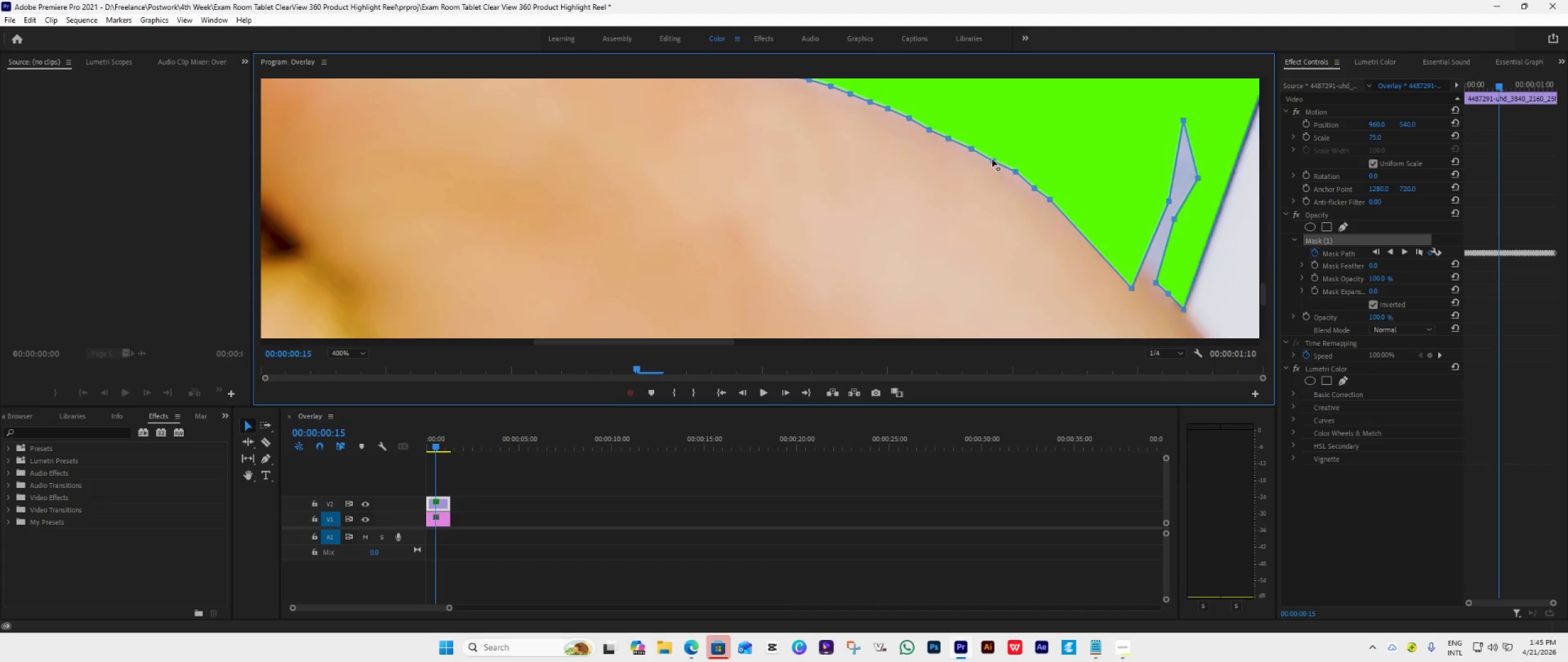 
left_click_drag(start_coordinate=[992, 159], to_coordinate=[993, 152])
 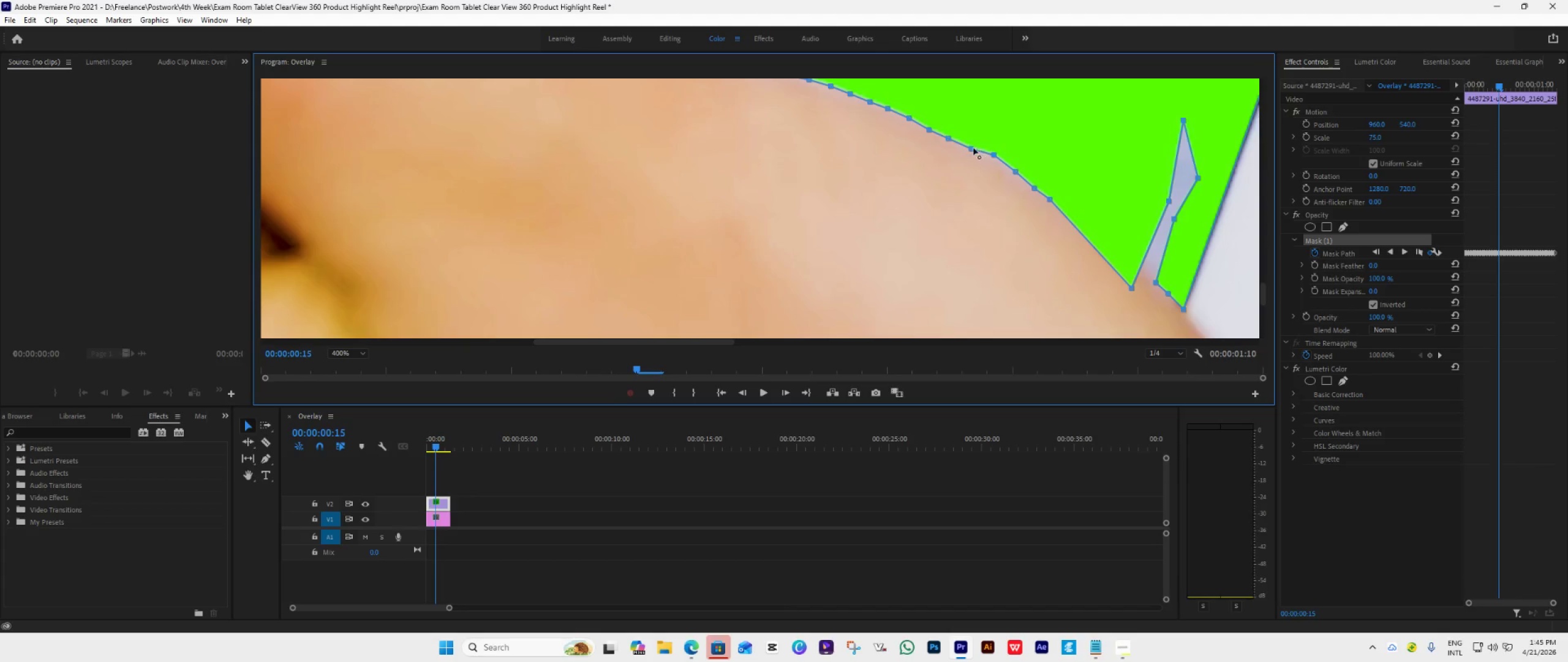 
left_click_drag(start_coordinate=[973, 148], to_coordinate=[973, 142])
 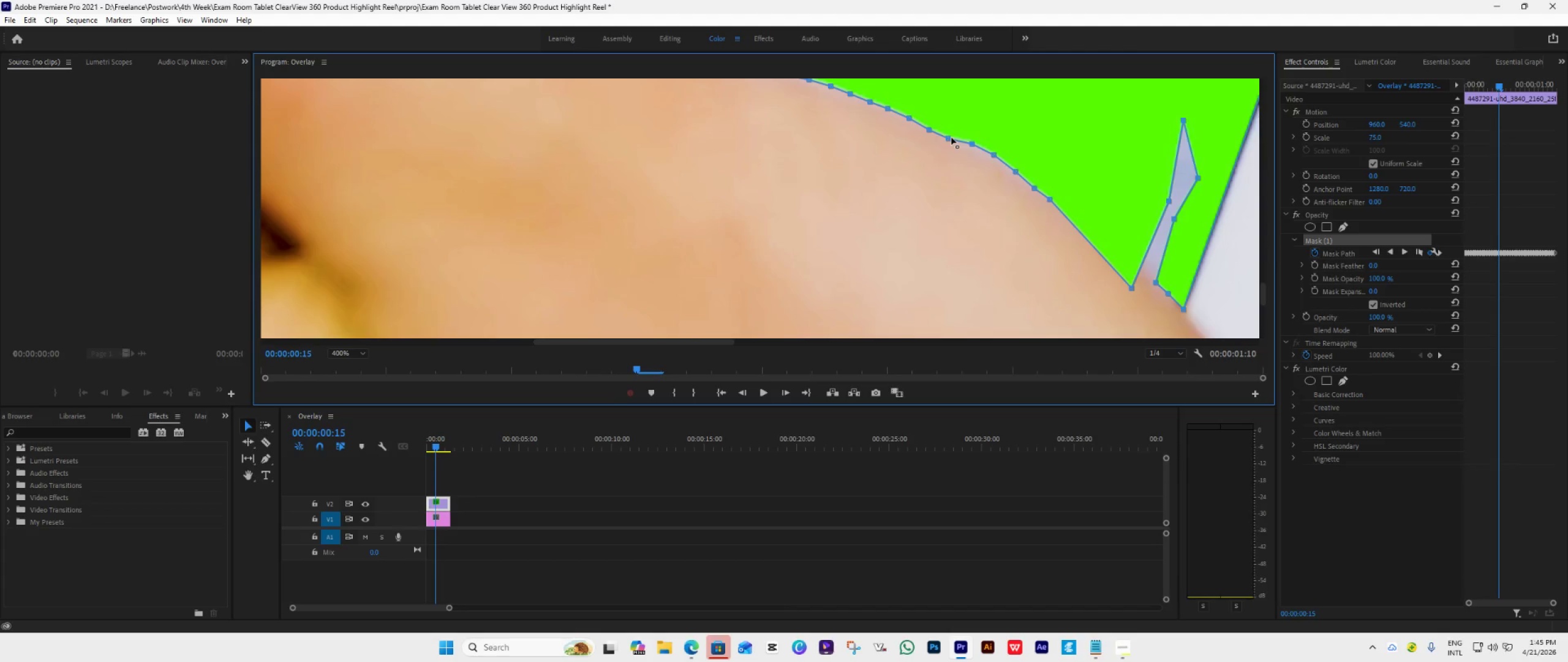 
left_click_drag(start_coordinate=[949, 137], to_coordinate=[952, 131])
 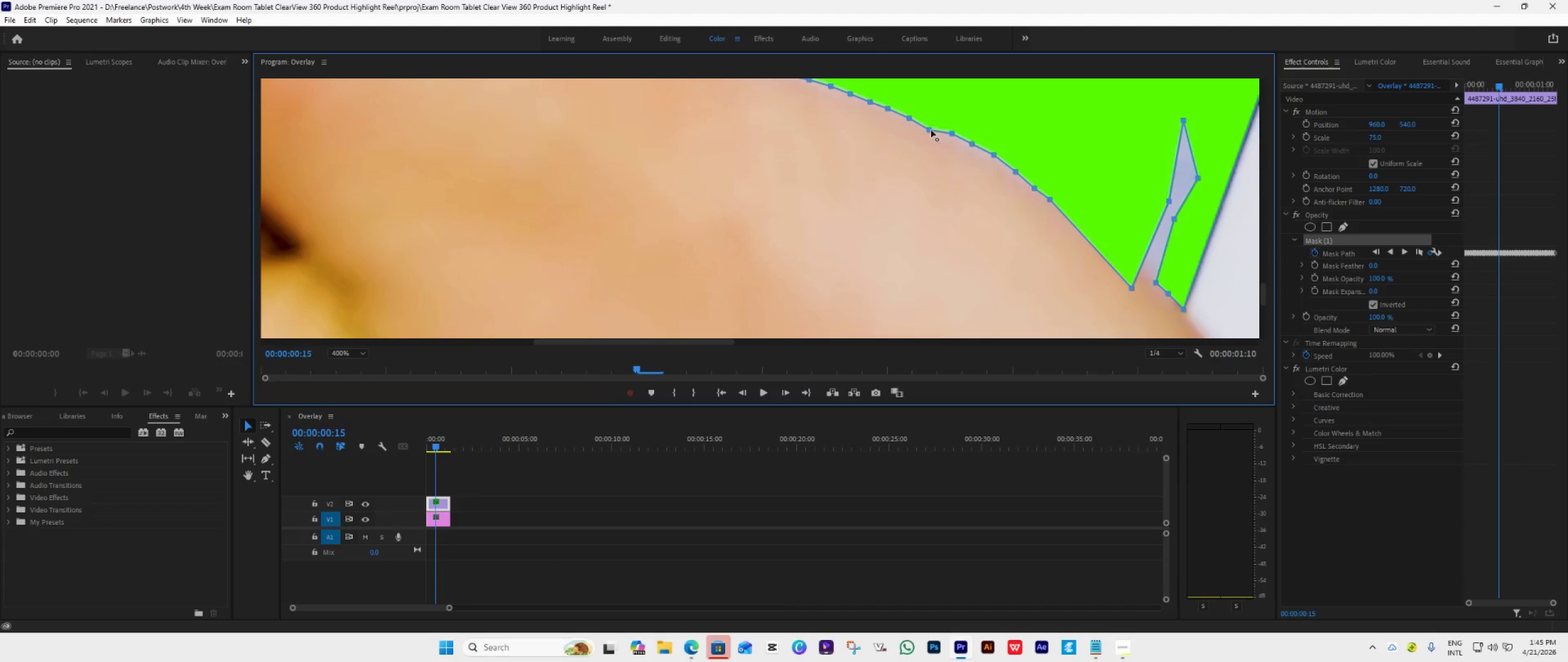 
left_click_drag(start_coordinate=[931, 130], to_coordinate=[934, 124])
 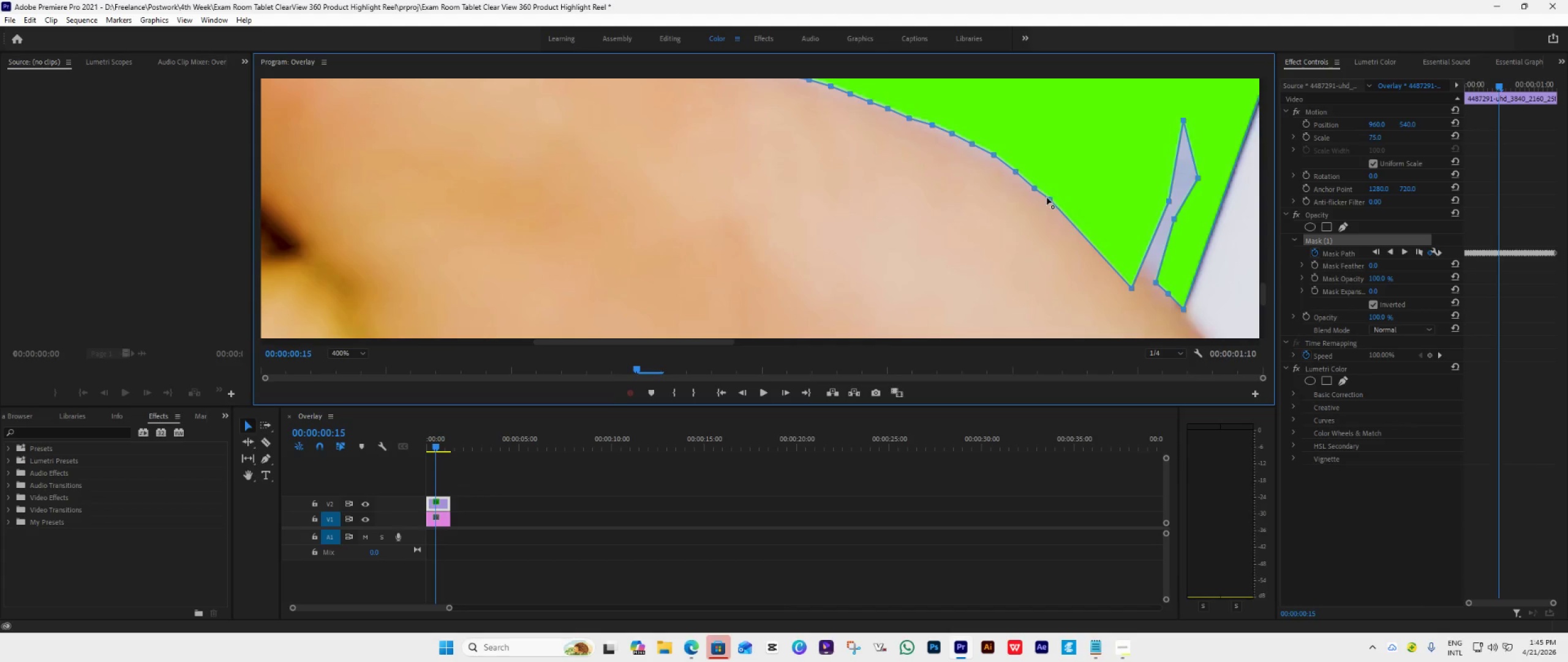 
left_click_drag(start_coordinate=[1052, 200], to_coordinate=[1049, 200])
 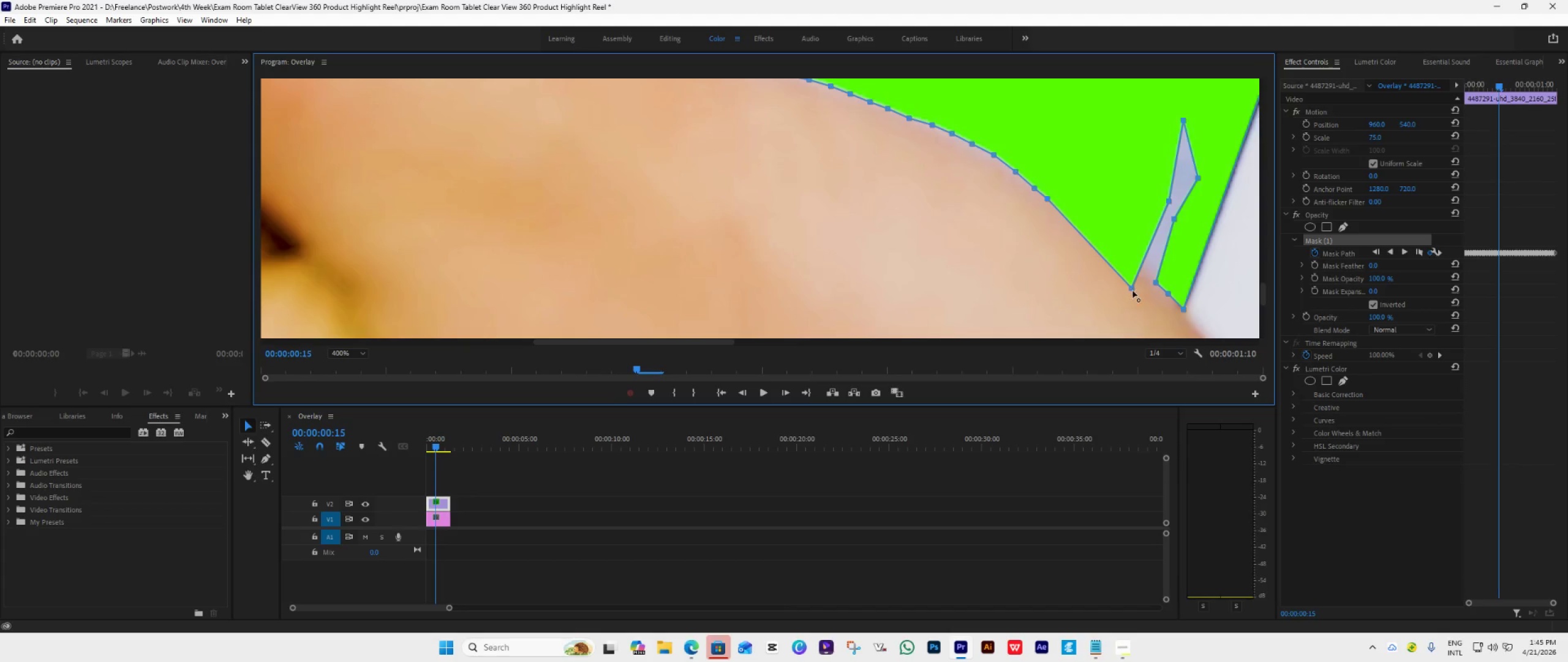 
left_click_drag(start_coordinate=[1130, 288], to_coordinate=[1072, 212])
 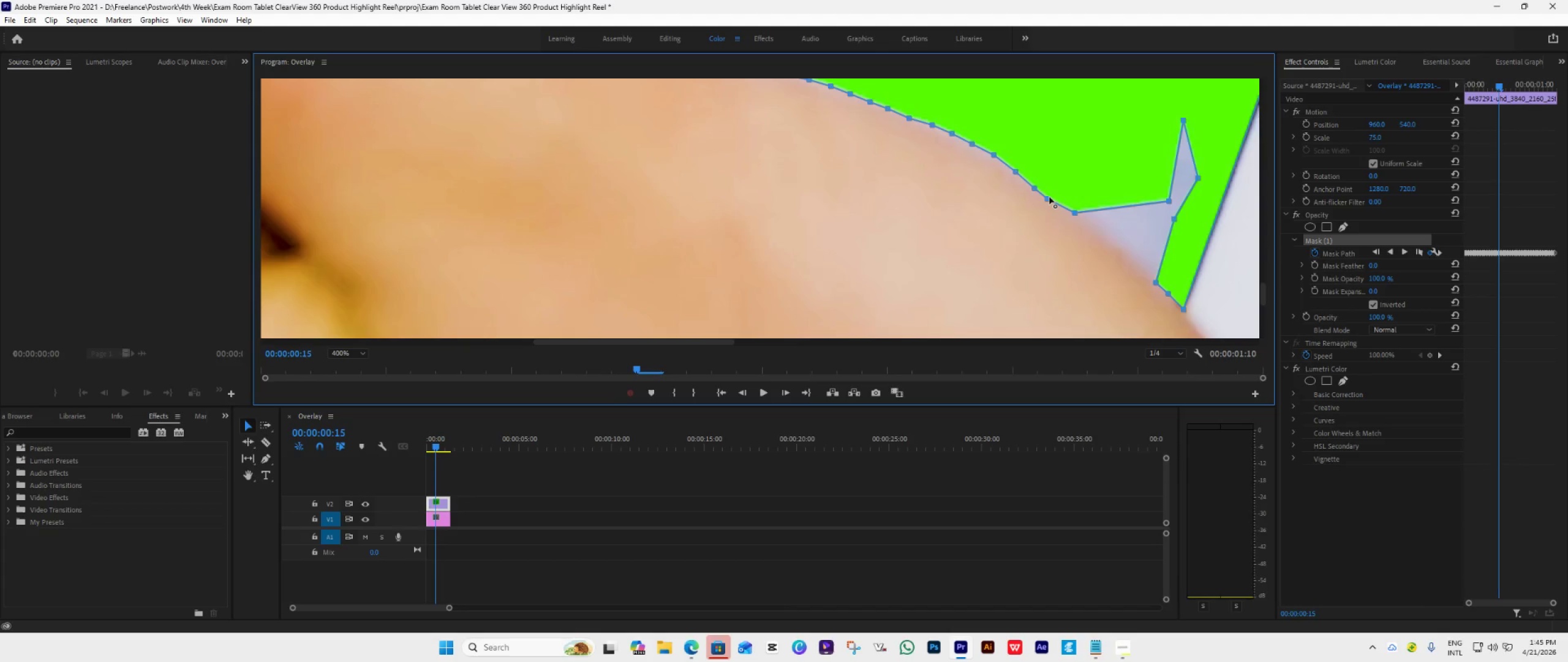 
left_click_drag(start_coordinate=[1049, 197], to_coordinate=[1052, 192])
 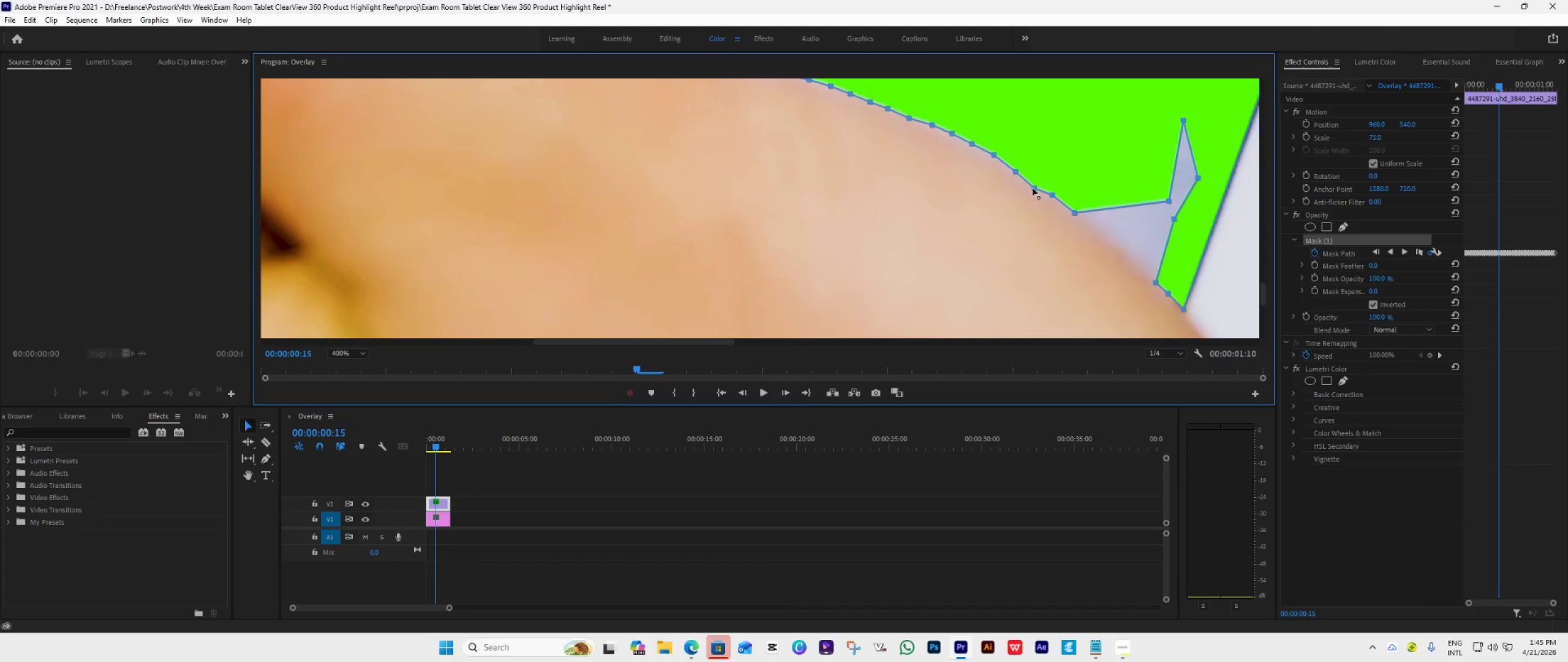 
left_click_drag(start_coordinate=[1033, 188], to_coordinate=[1034, 181])
 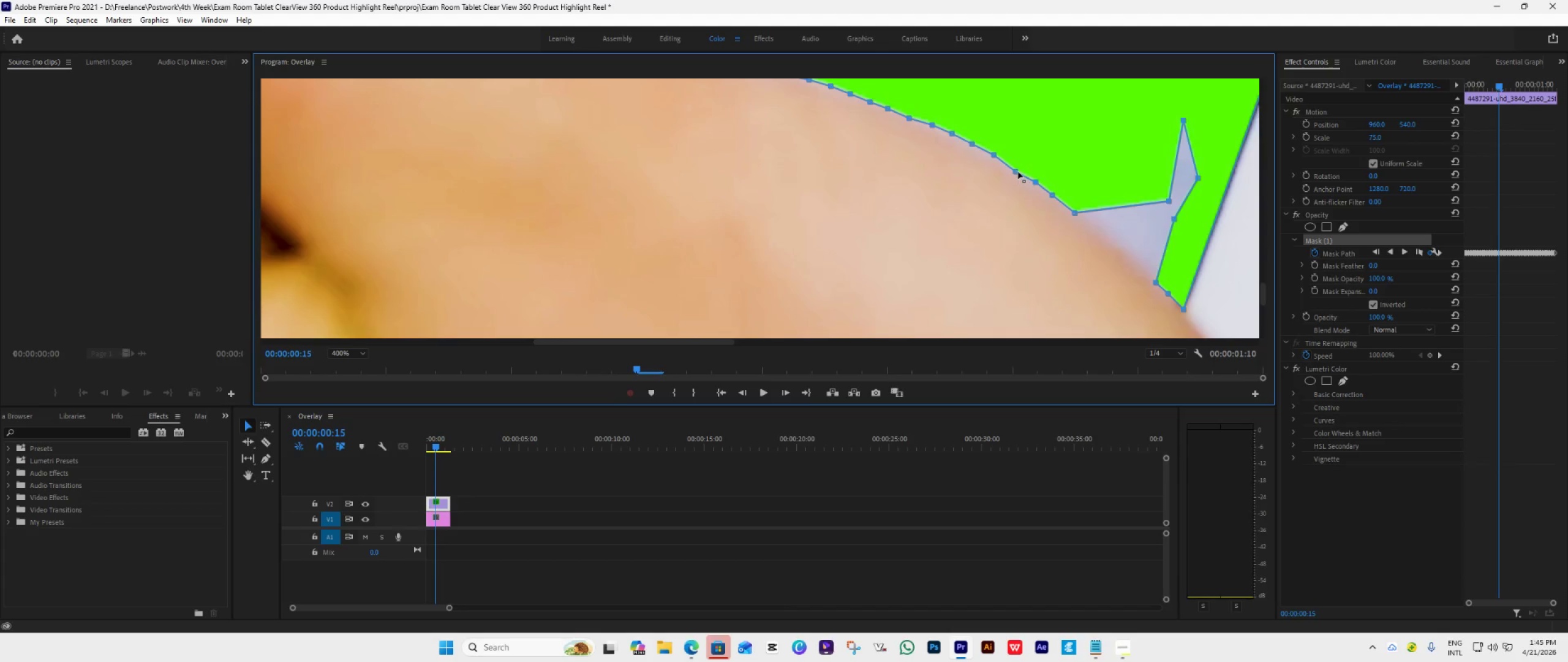 
left_click_drag(start_coordinate=[1018, 172], to_coordinate=[1017, 167])
 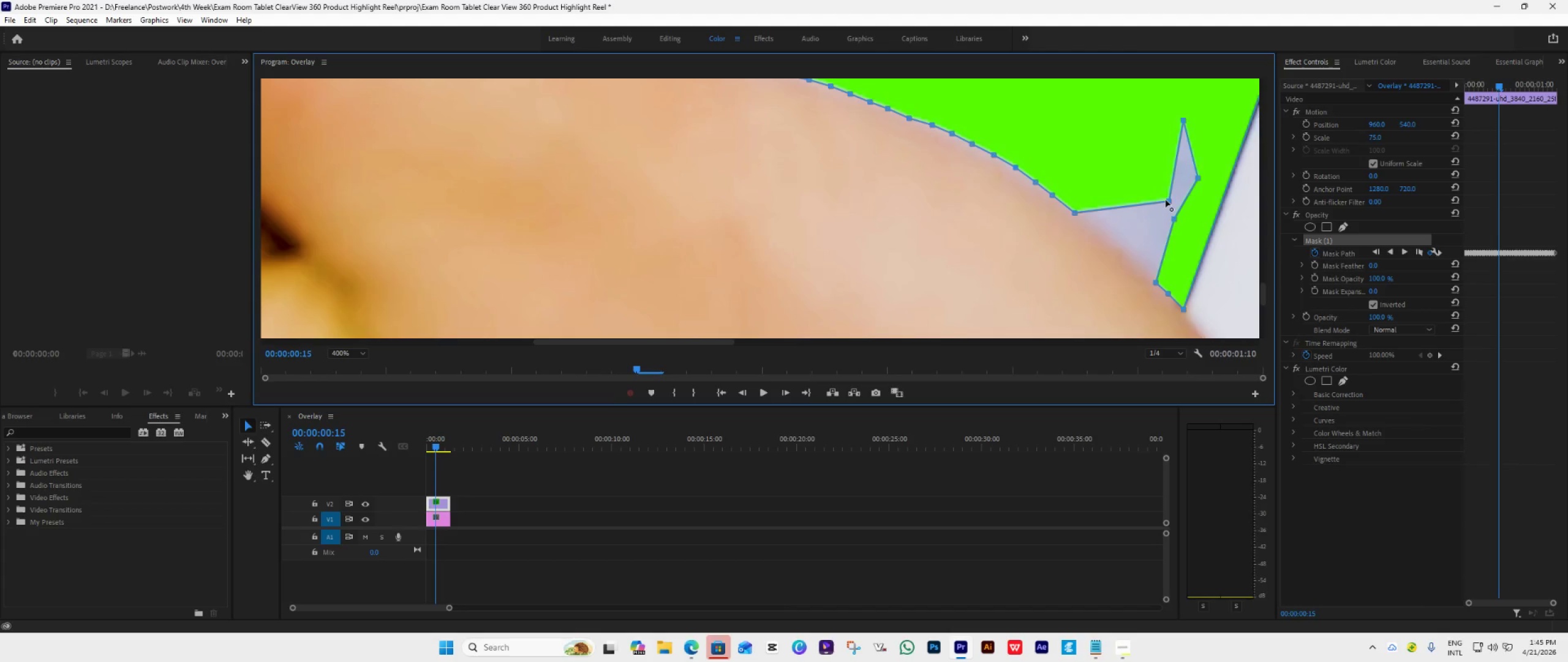 
left_click_drag(start_coordinate=[1169, 200], to_coordinate=[1097, 226])
 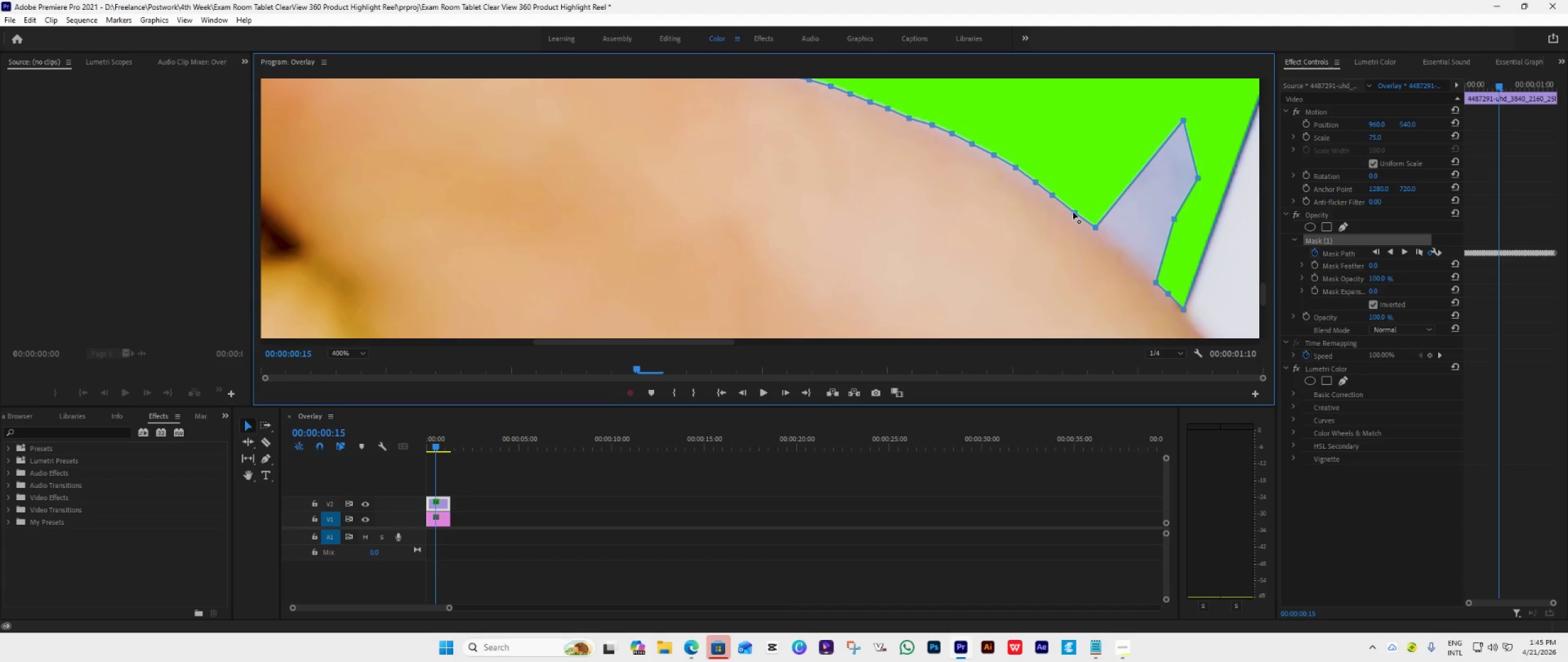 
left_click_drag(start_coordinate=[1073, 212], to_coordinate=[1069, 204])
 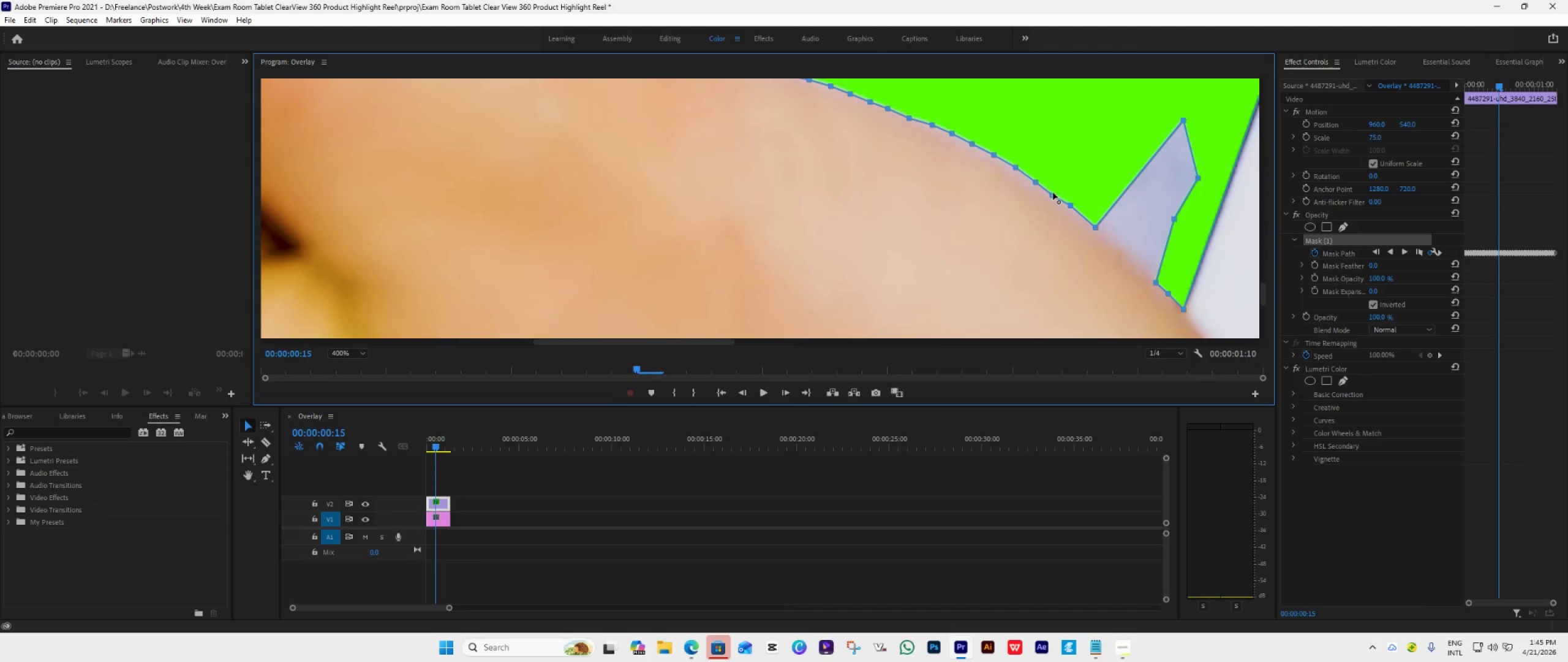 
left_click_drag(start_coordinate=[1052, 194], to_coordinate=[1052, 190])
 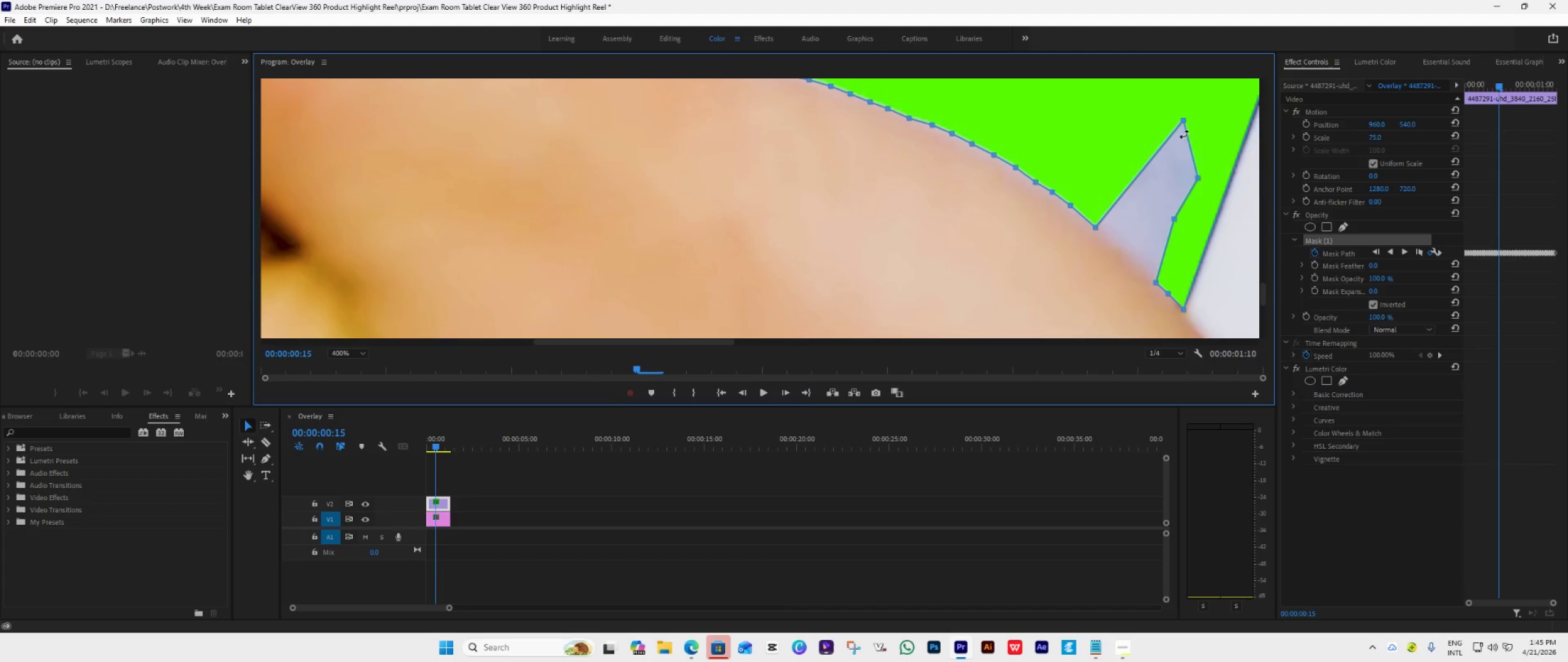 
left_click_drag(start_coordinate=[1180, 118], to_coordinate=[1107, 239])
 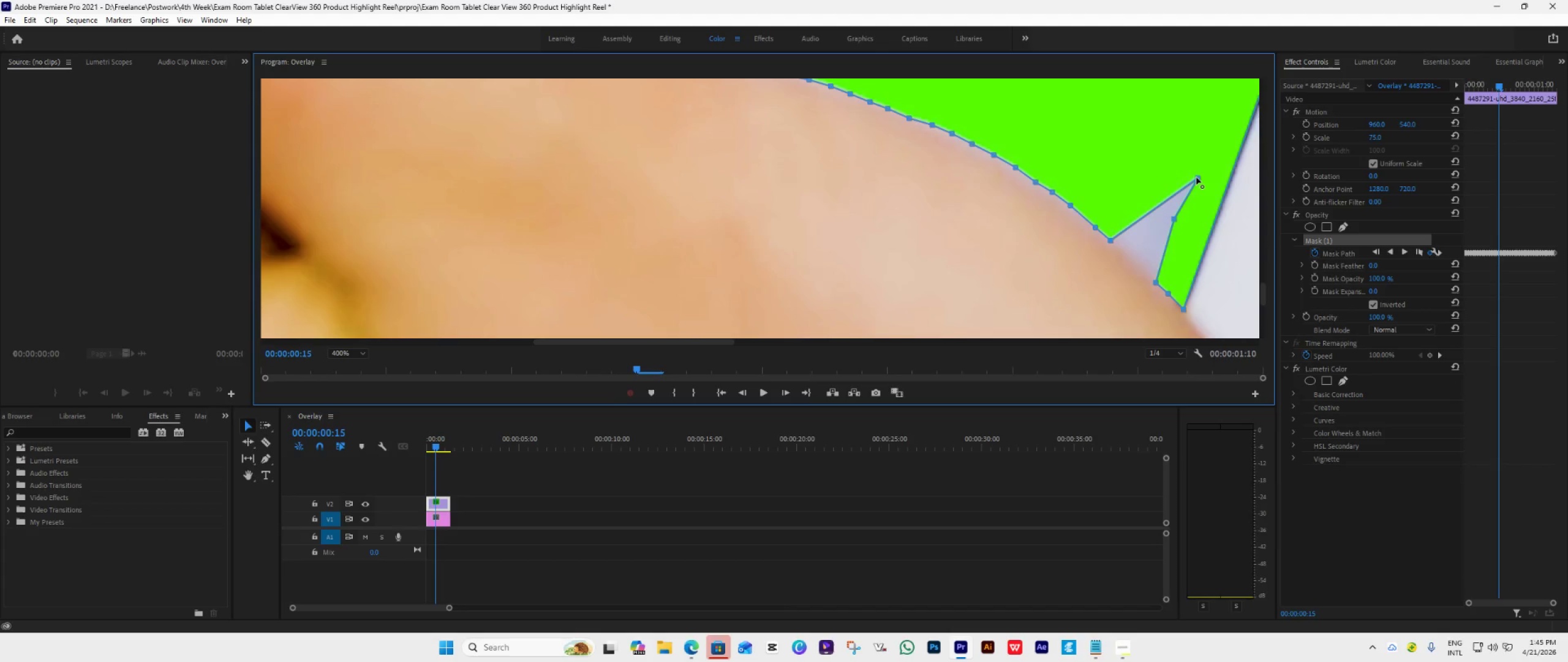 
left_click_drag(start_coordinate=[1196, 177], to_coordinate=[1124, 252])
 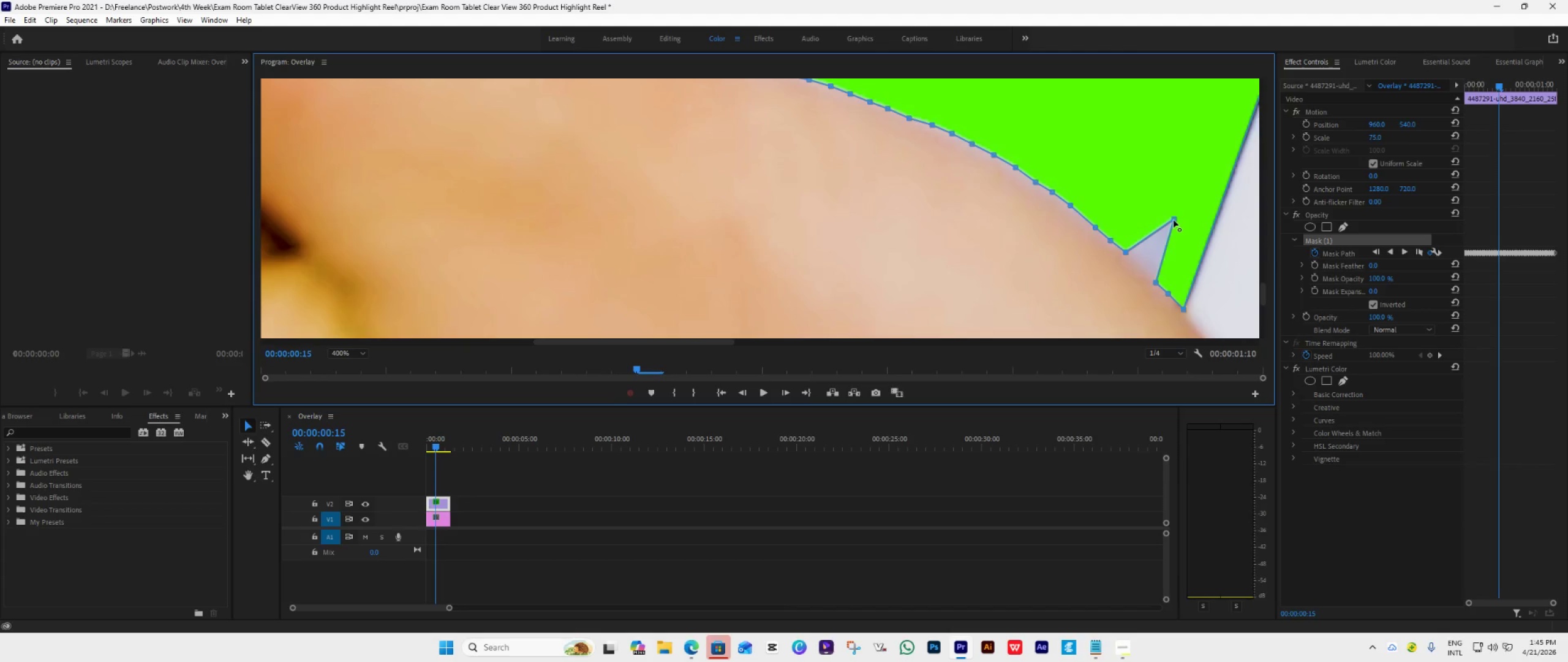 
left_click_drag(start_coordinate=[1174, 220], to_coordinate=[1141, 267])
 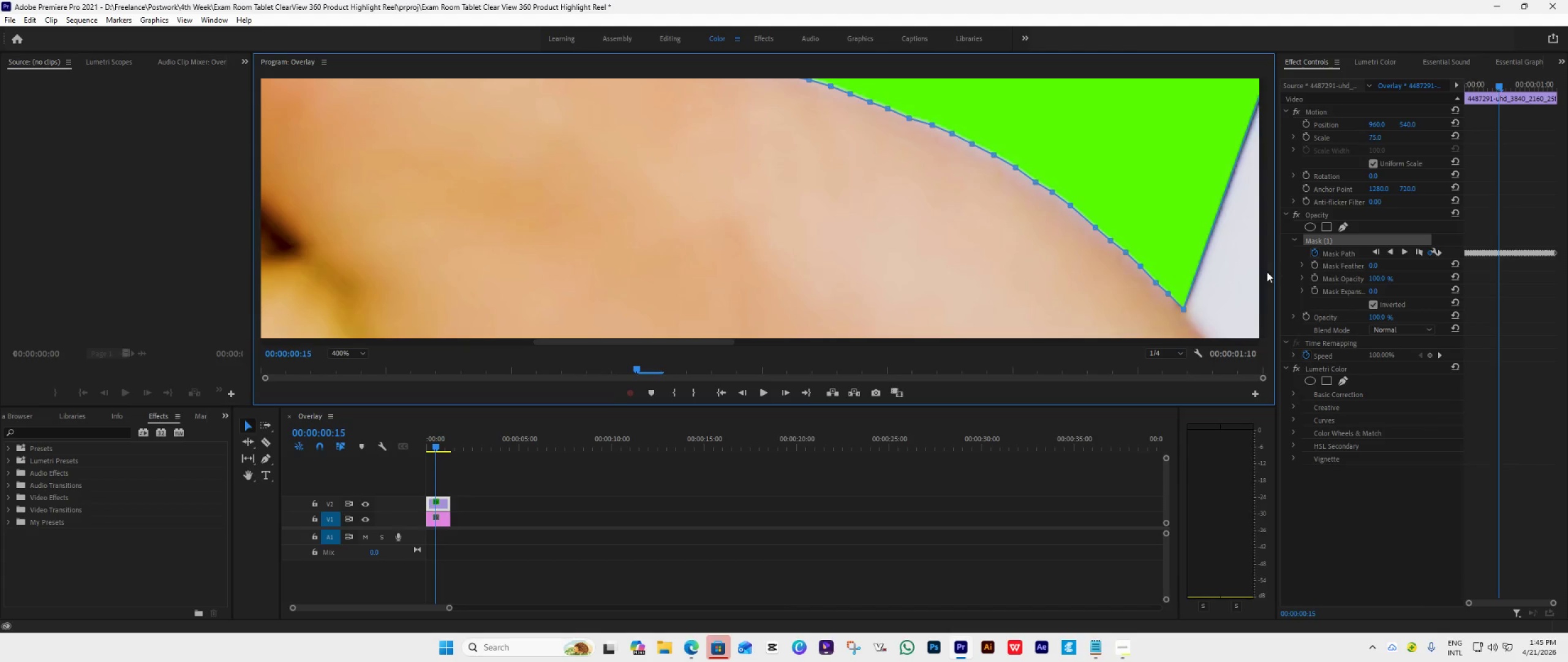 
left_click_drag(start_coordinate=[1263, 292], to_coordinate=[1260, 281])
 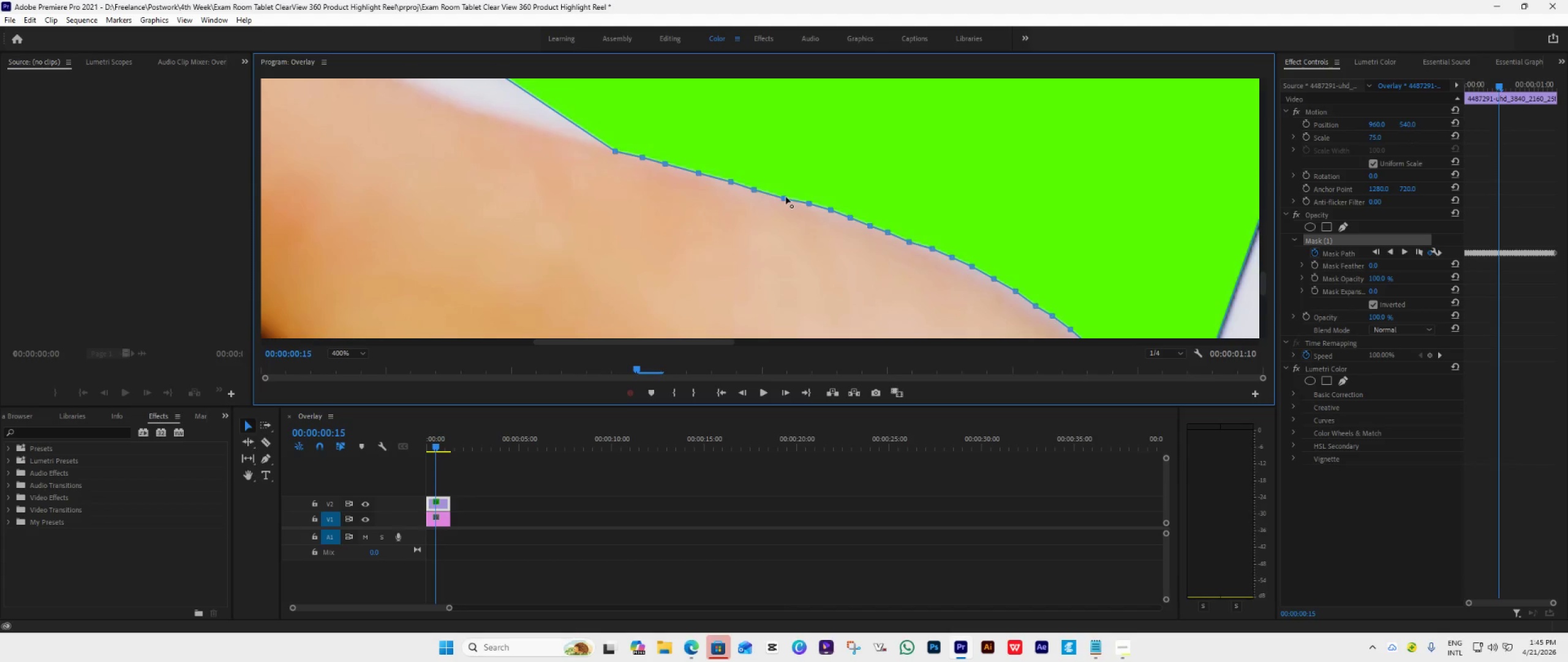 
wait(7.55)
 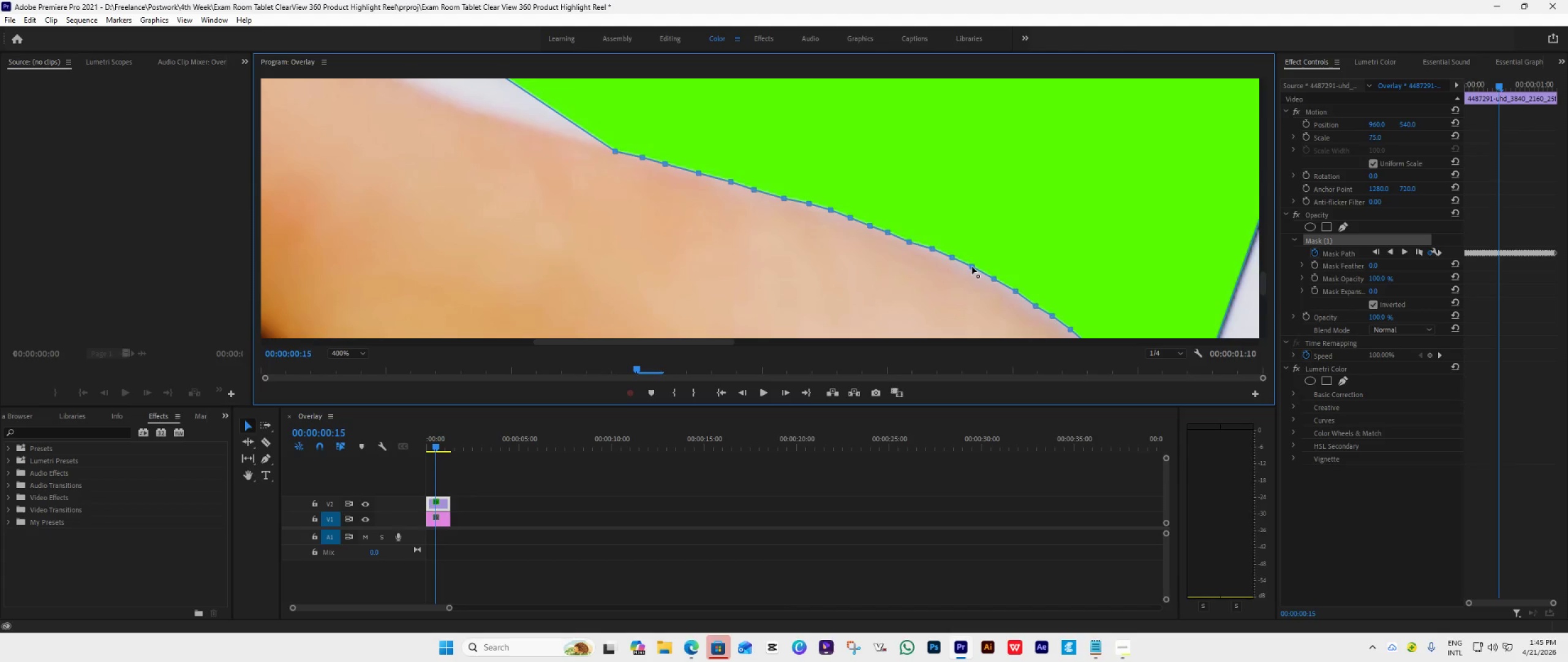 
left_click_drag(start_coordinate=[754, 192], to_coordinate=[760, 192])
 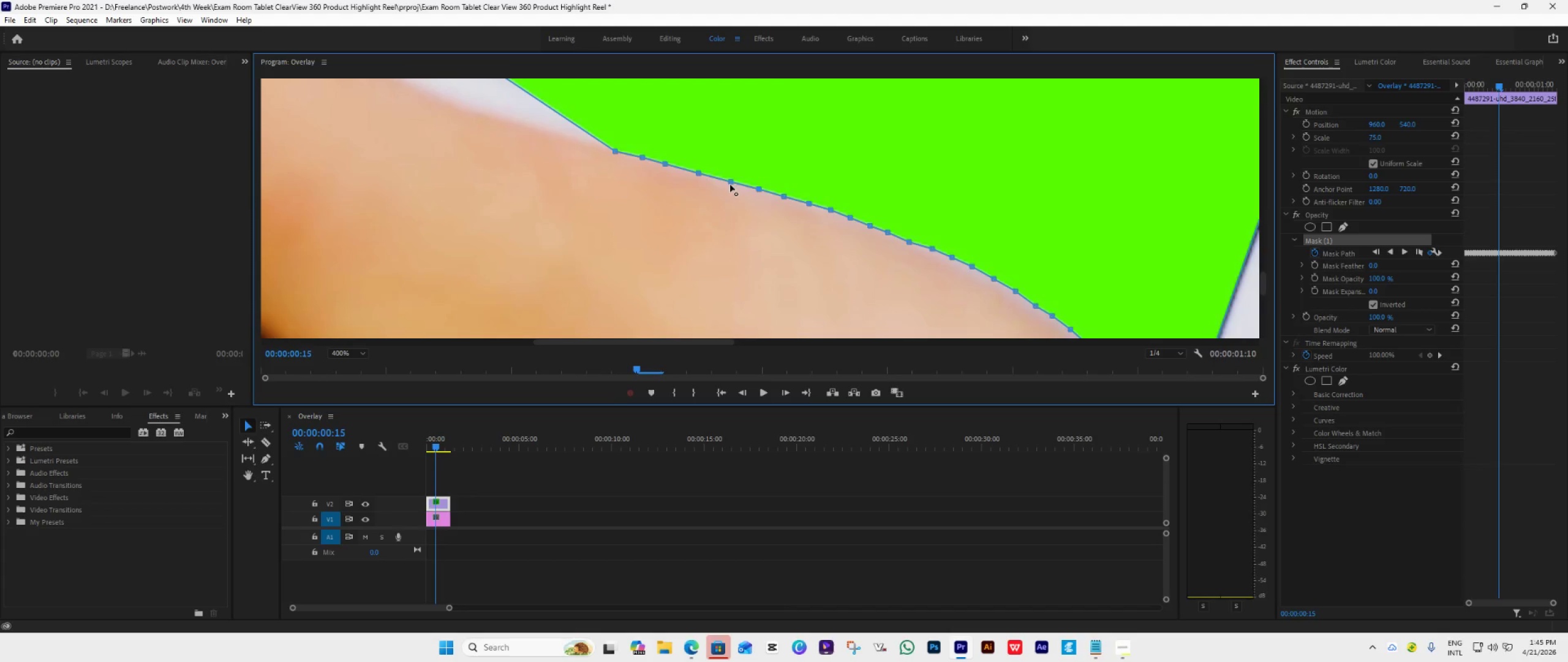 
left_click_drag(start_coordinate=[730, 183], to_coordinate=[730, 180])
 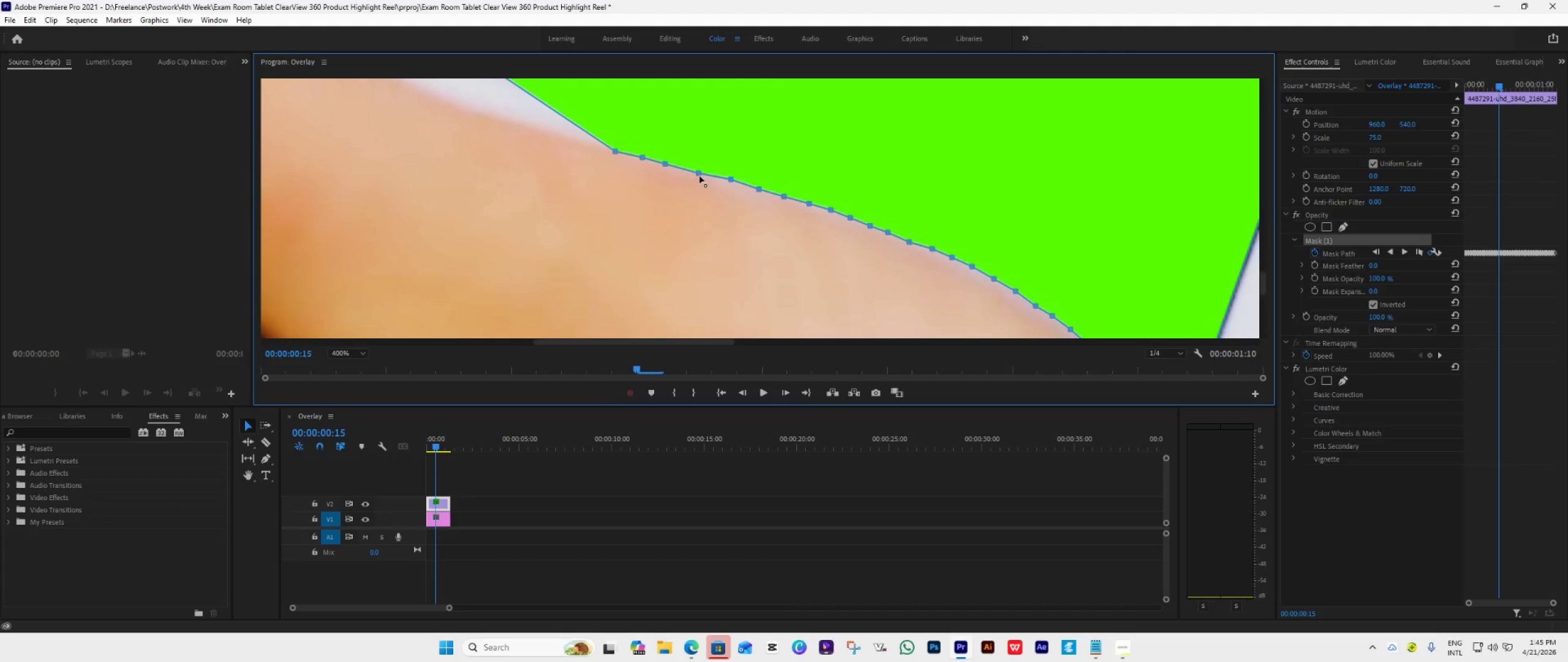 
left_click_drag(start_coordinate=[699, 176], to_coordinate=[699, 172])
 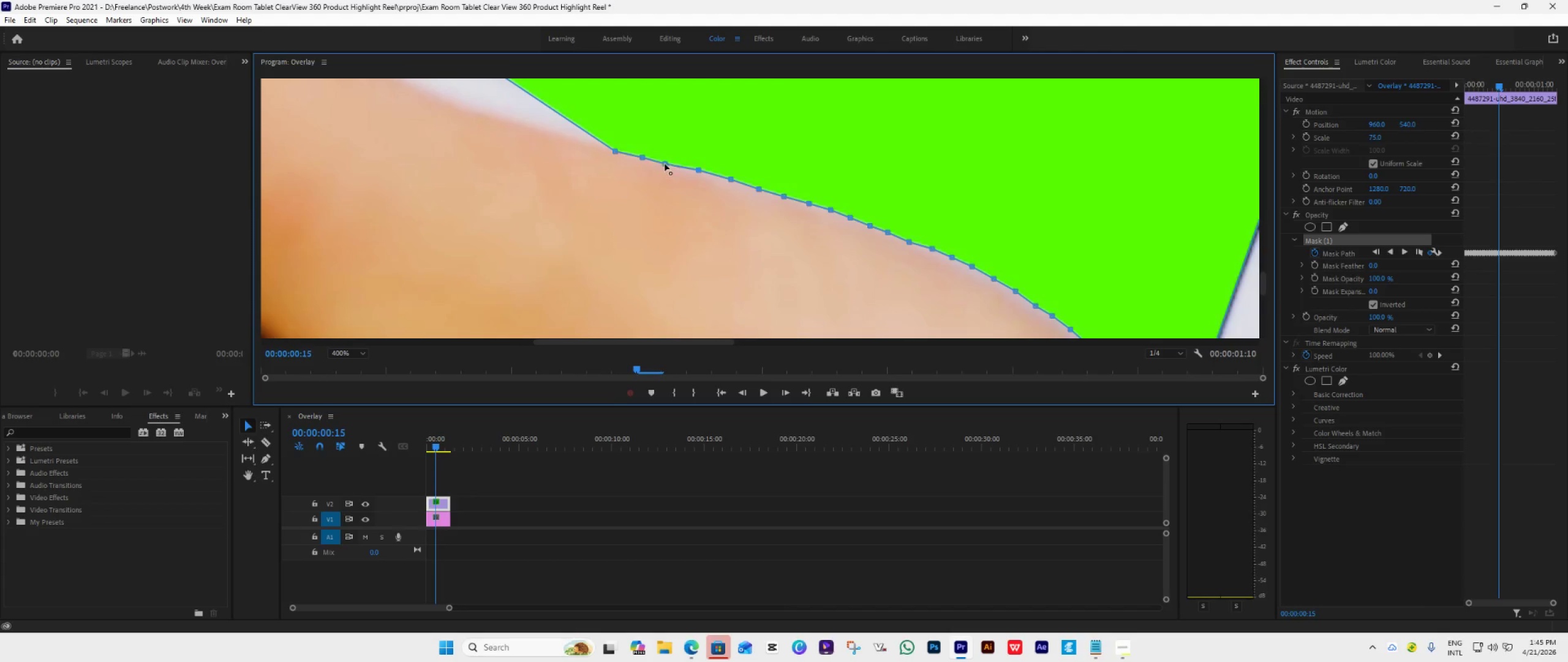 
left_click_drag(start_coordinate=[665, 164], to_coordinate=[669, 162])
 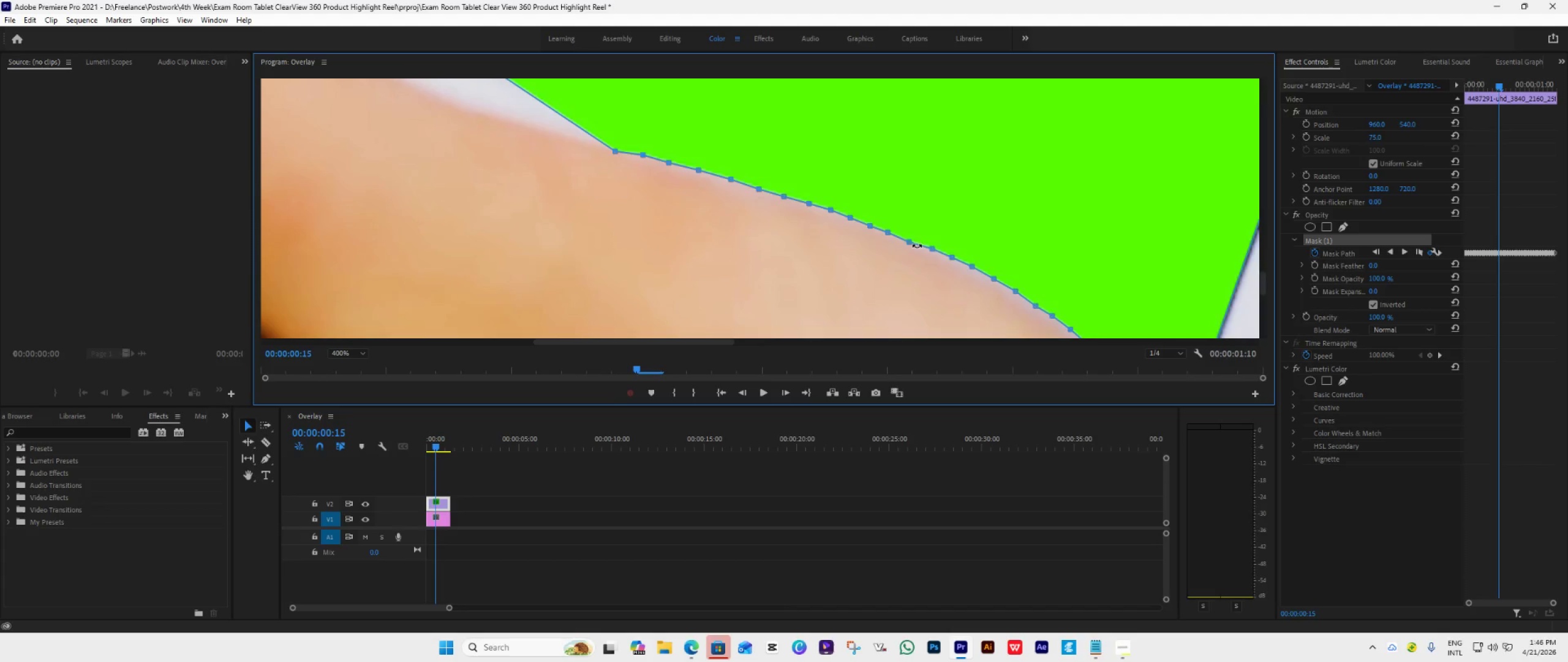 
left_click_drag(start_coordinate=[933, 249], to_coordinate=[931, 253])
 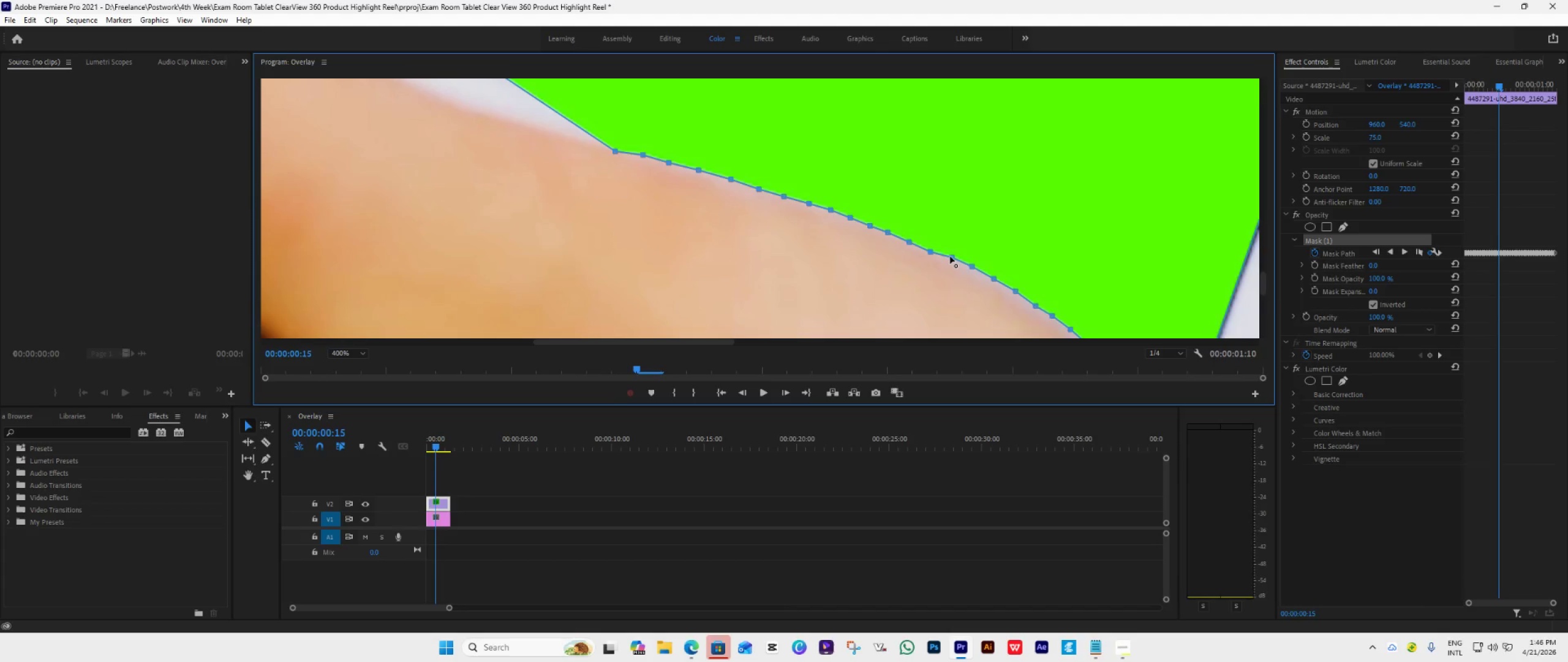 
left_click_drag(start_coordinate=[952, 256], to_coordinate=[952, 261])
 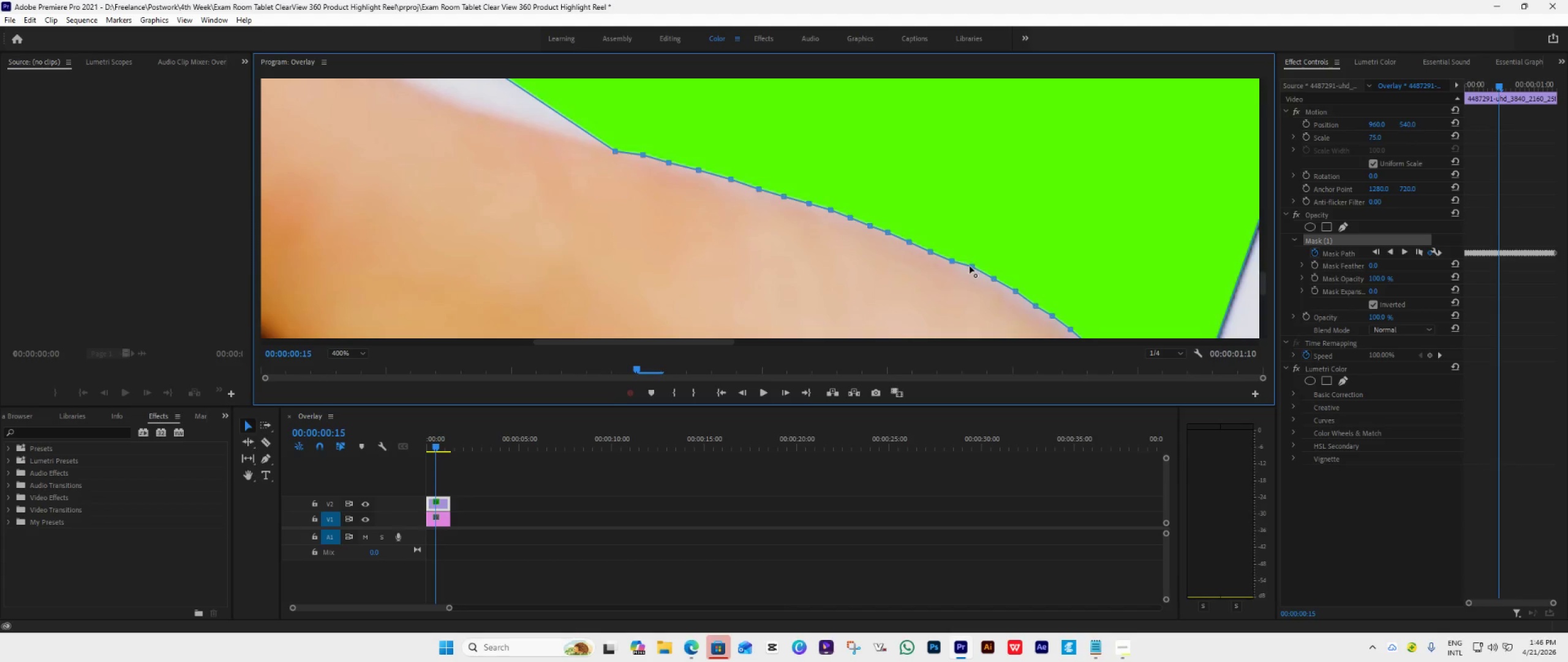 
left_click_drag(start_coordinate=[970, 267], to_coordinate=[972, 270])
 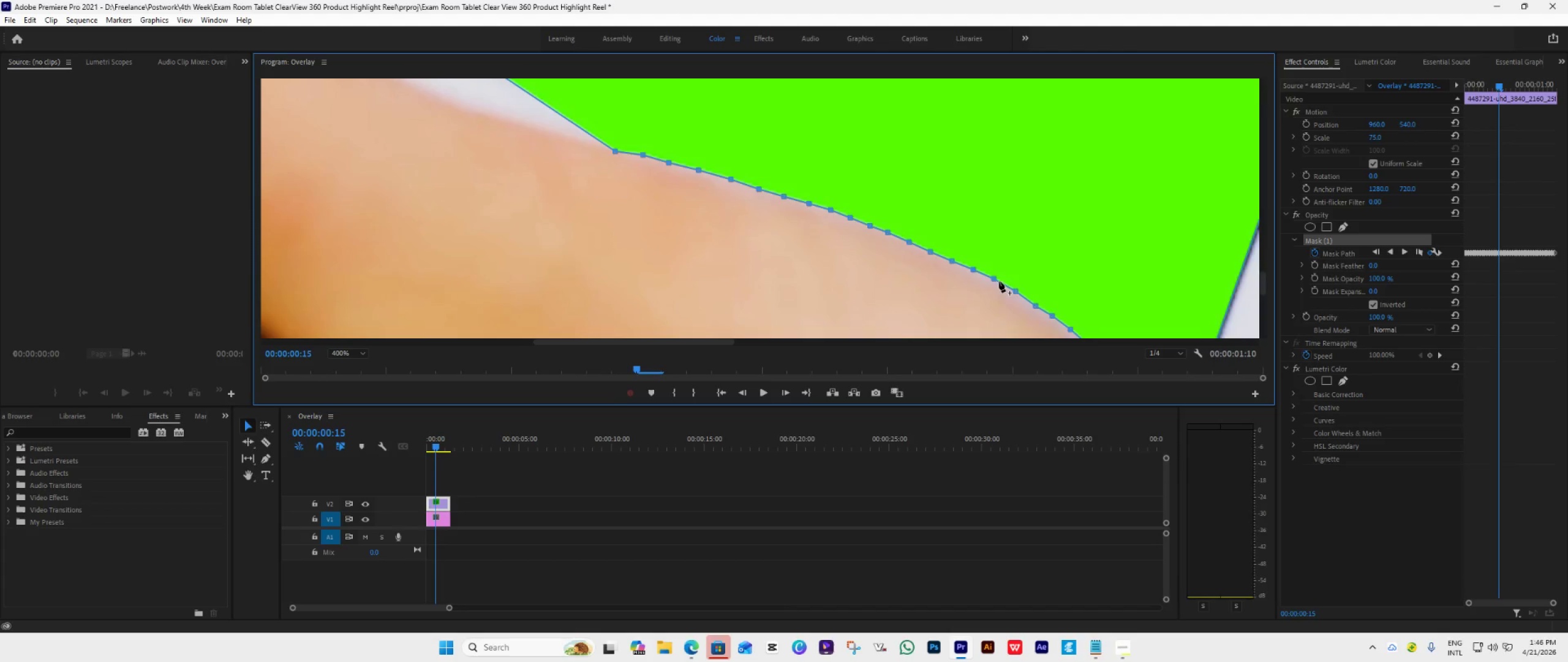 
left_click_drag(start_coordinate=[995, 279], to_coordinate=[996, 283])
 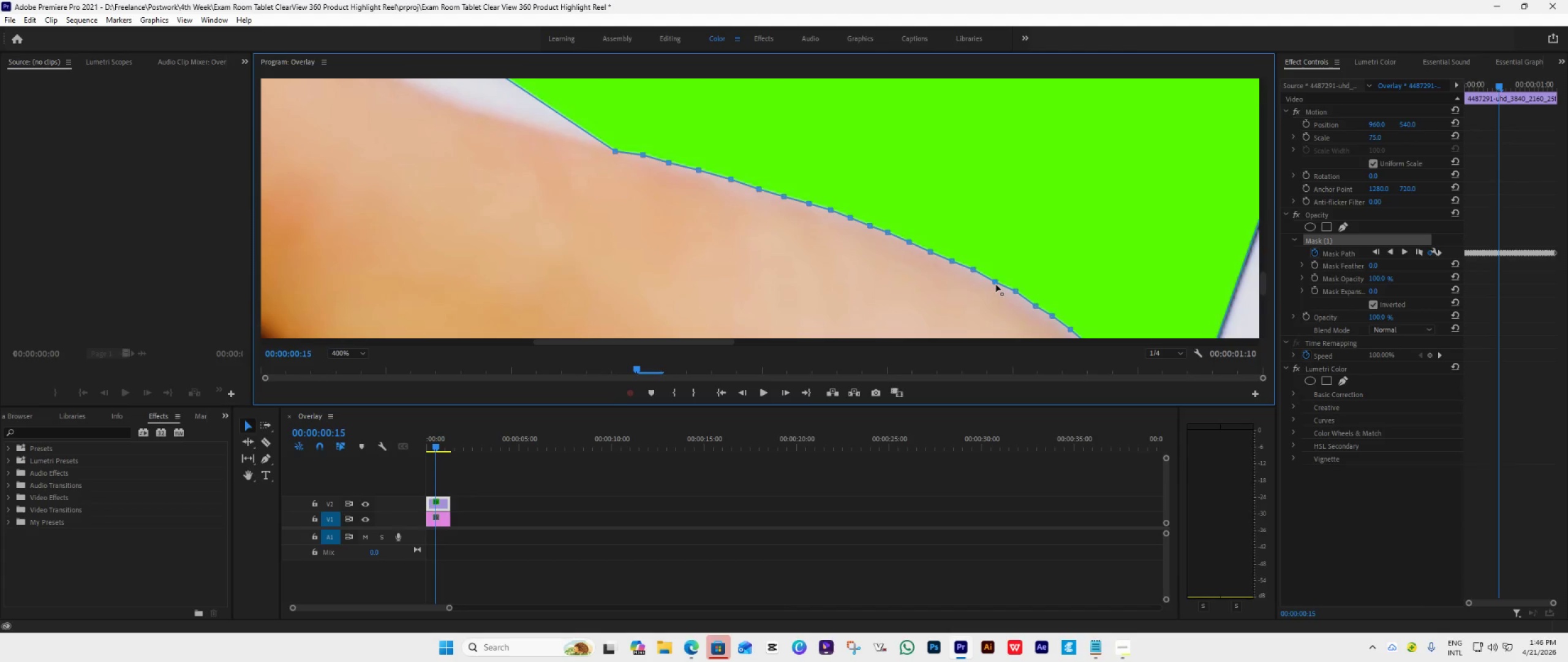 
left_click_drag(start_coordinate=[995, 283], to_coordinate=[995, 280])
 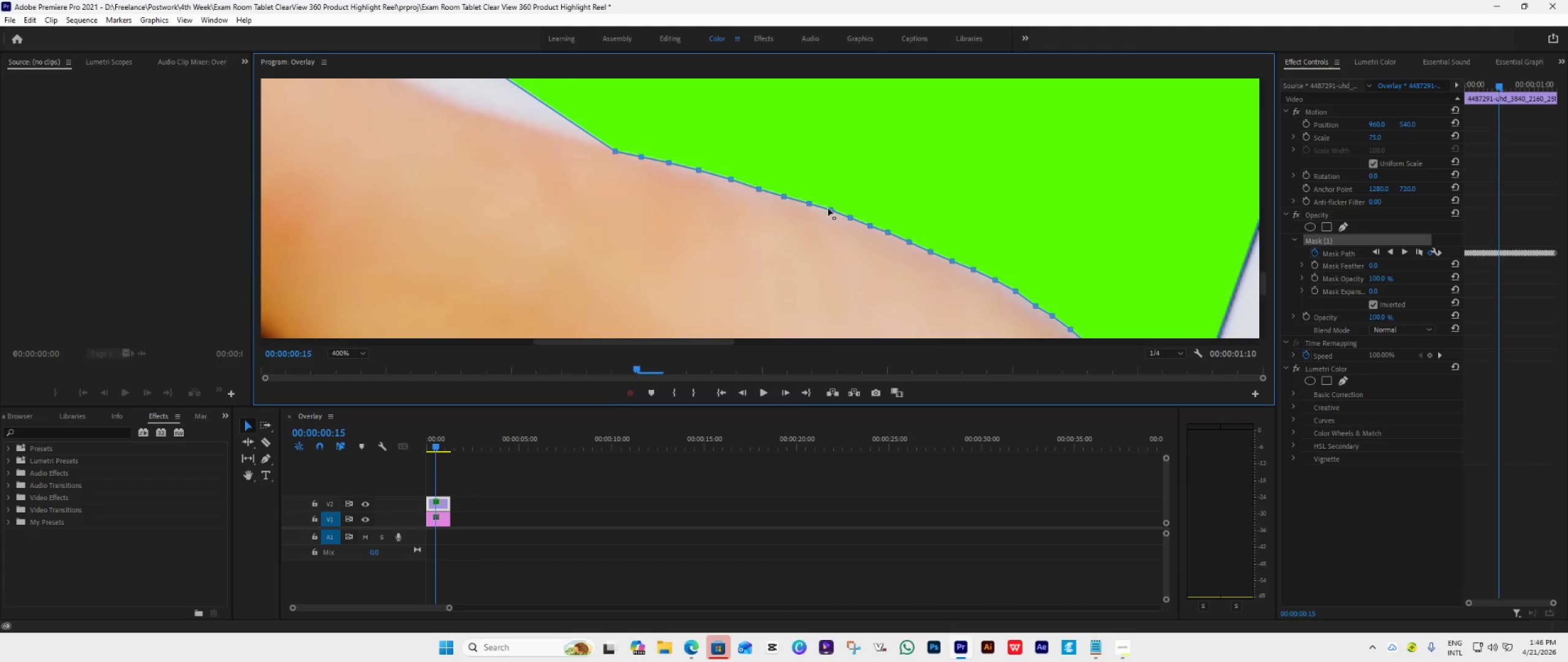 
wait(6.62)
 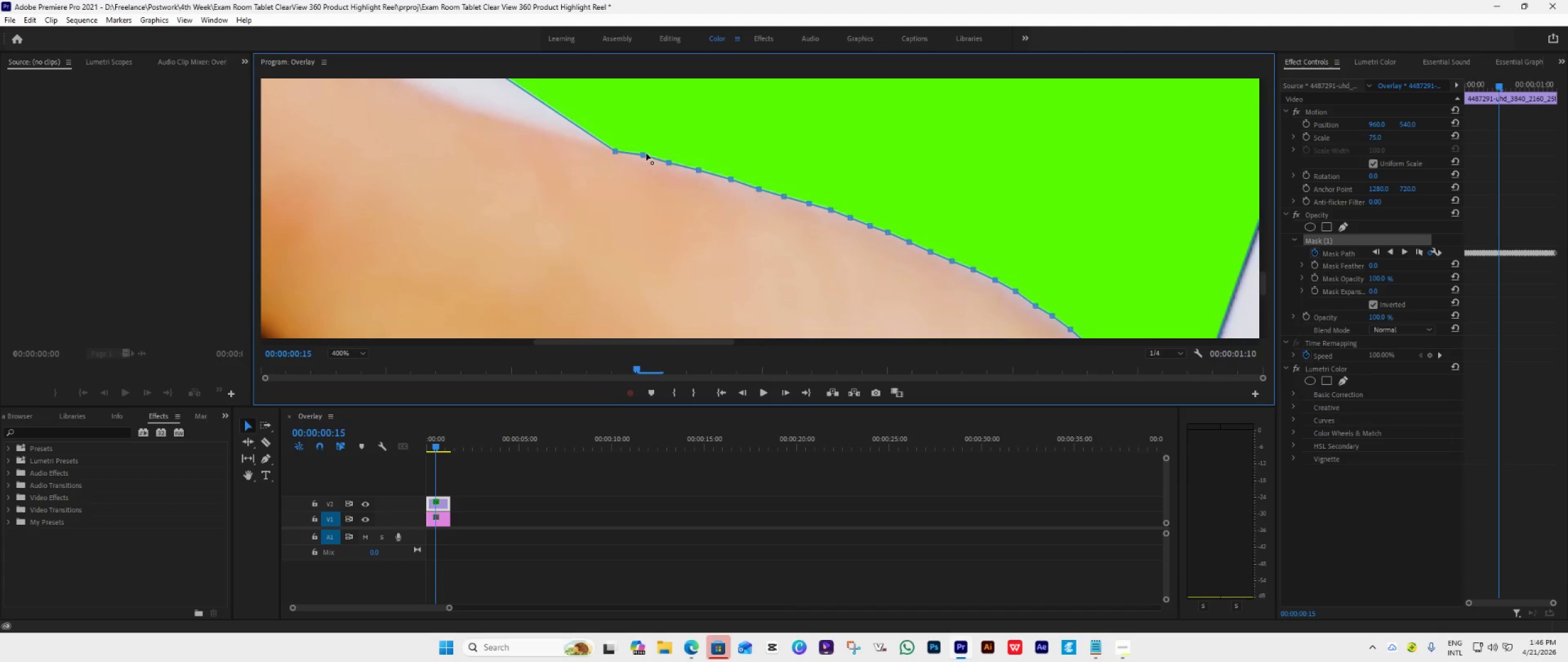 
scroll: coordinate [1161, 244], scroll_direction: down, amount: 1.0
 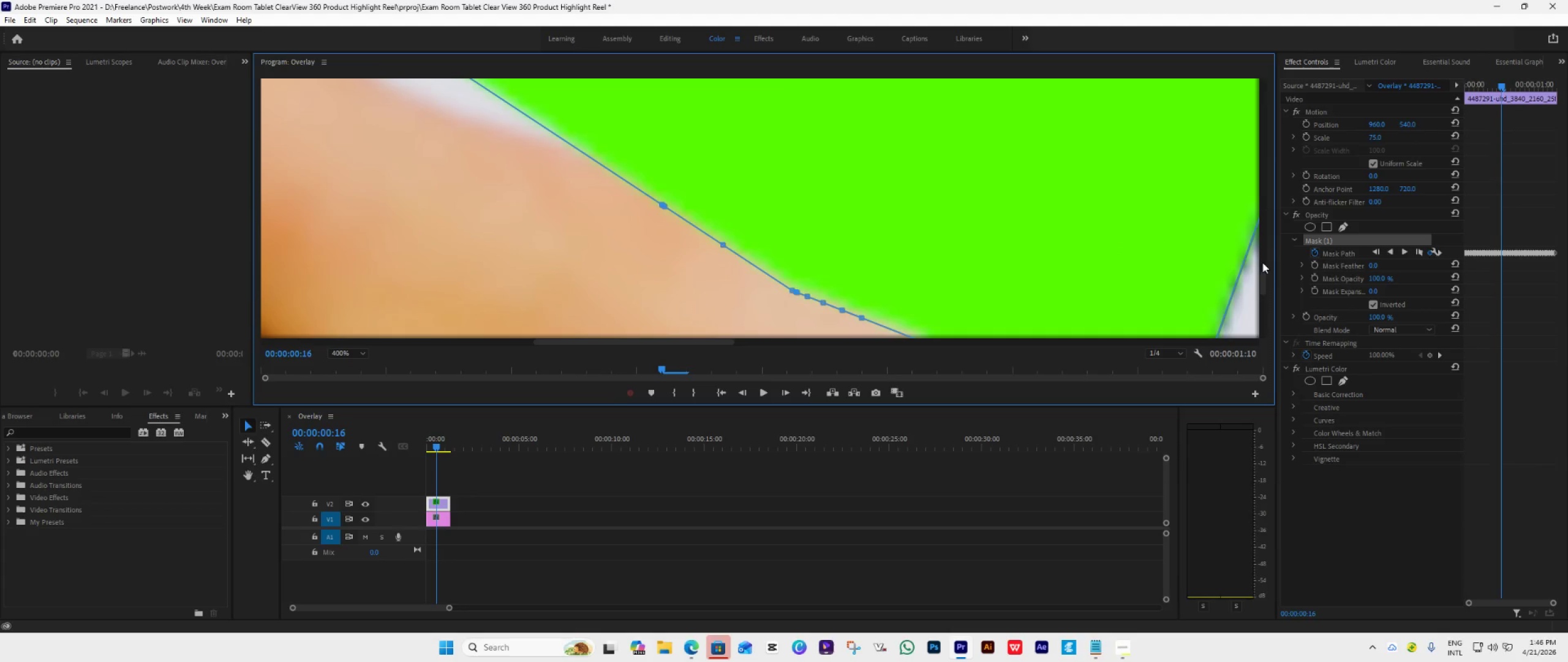 
left_click_drag(start_coordinate=[1262, 273], to_coordinate=[1262, 283])
 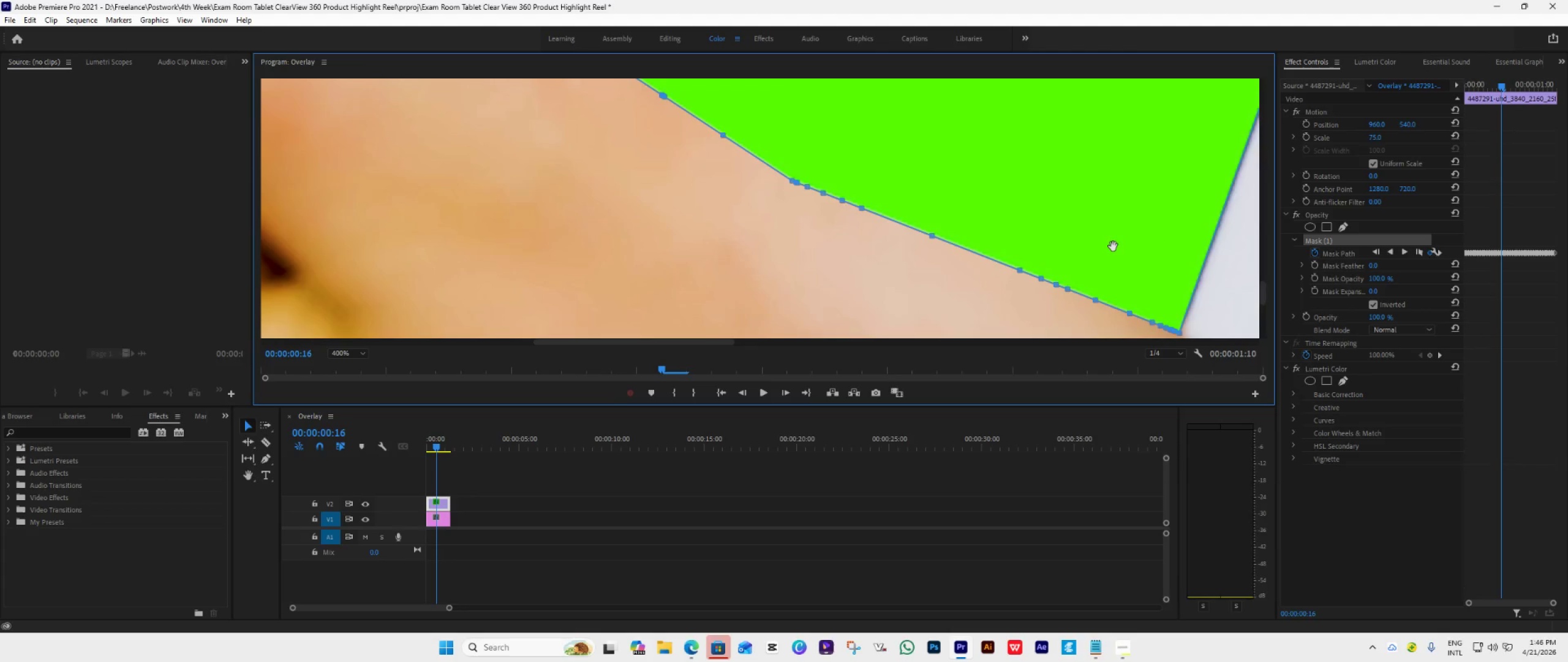 
scroll: coordinate [1113, 246], scroll_direction: down, amount: 1.0
 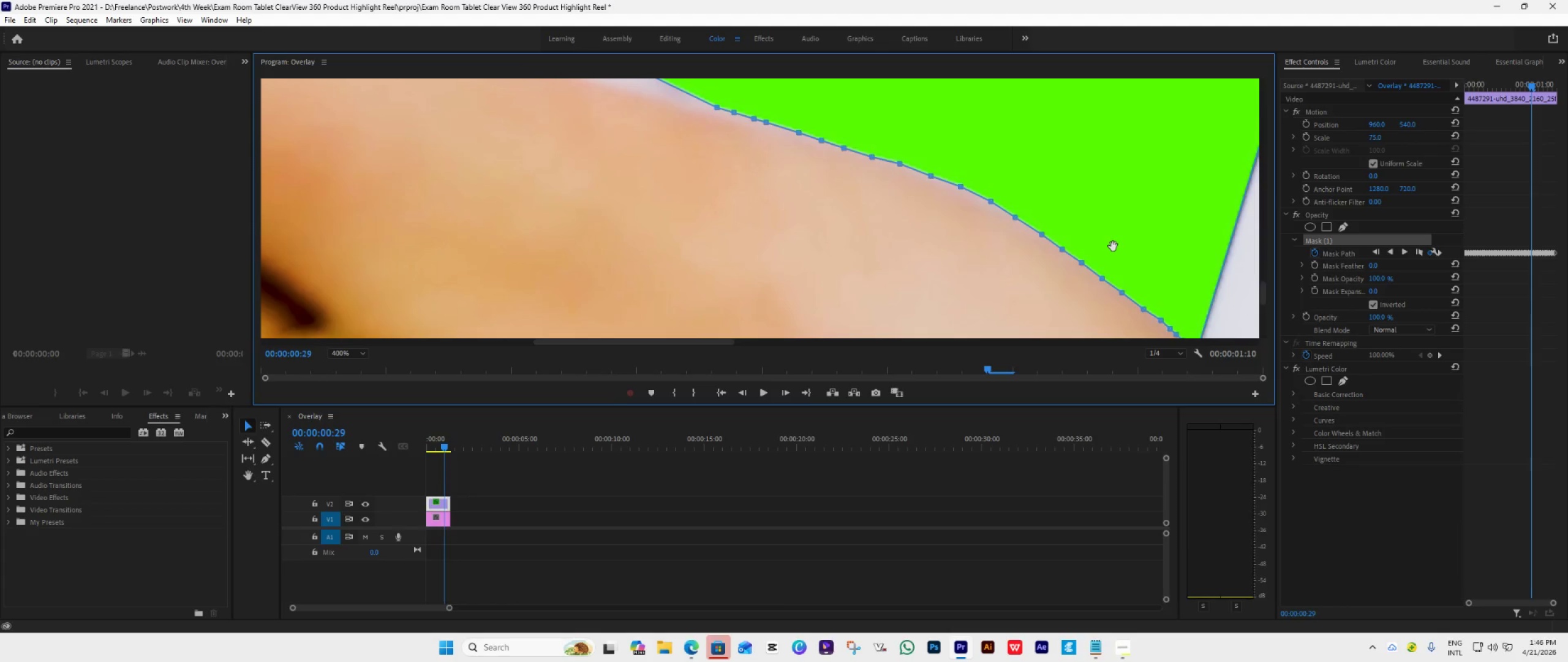 
scroll: coordinate [1113, 246], scroll_direction: up, amount: 1.0
 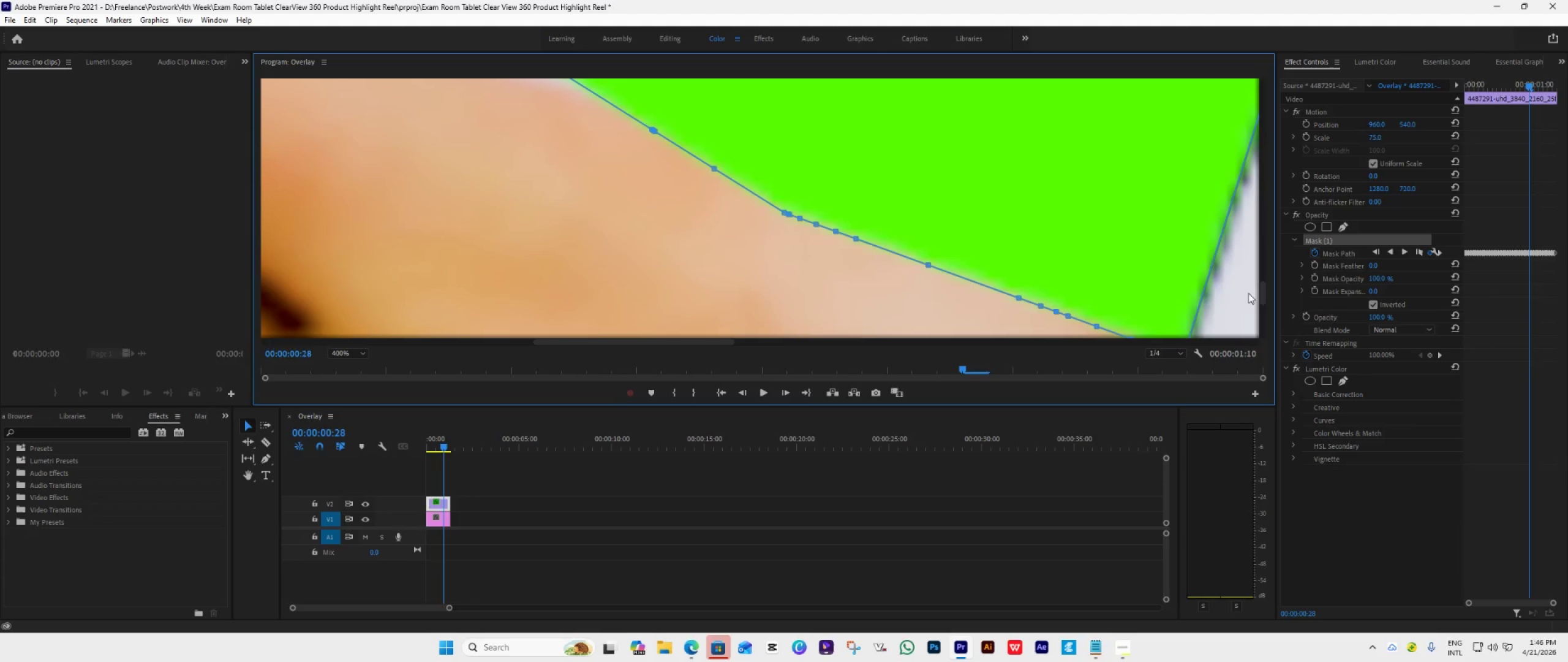 
left_click_drag(start_coordinate=[1262, 292], to_coordinate=[1265, 295])
 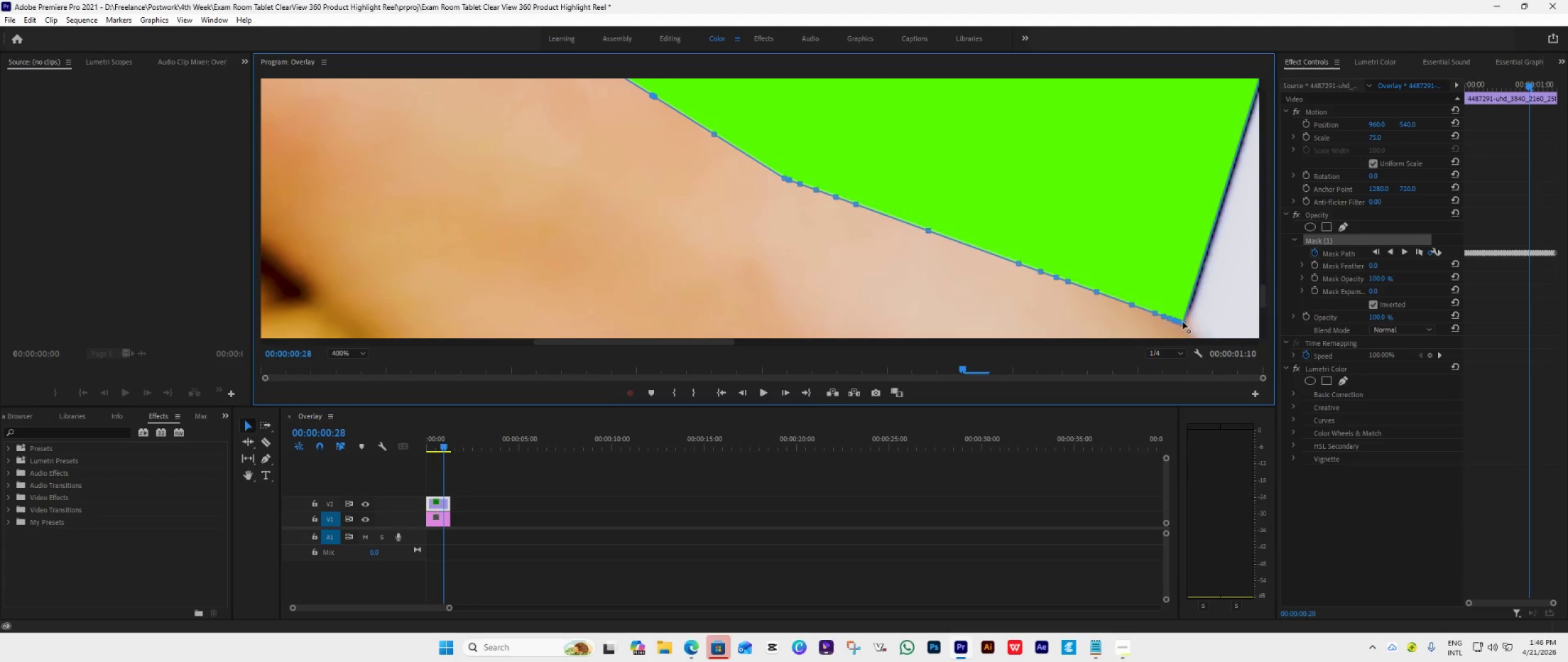 
left_click_drag(start_coordinate=[1185, 323], to_coordinate=[1189, 328])
 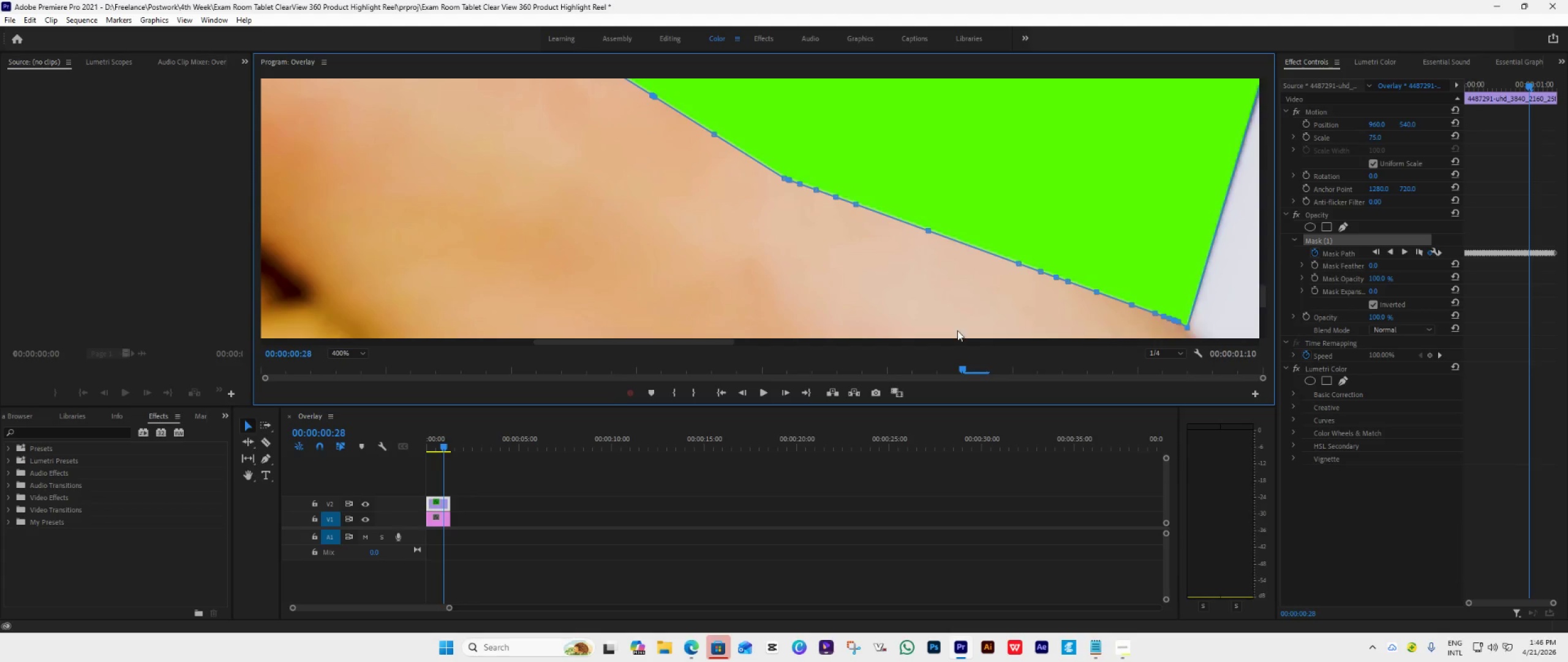 
wait(5.62)
 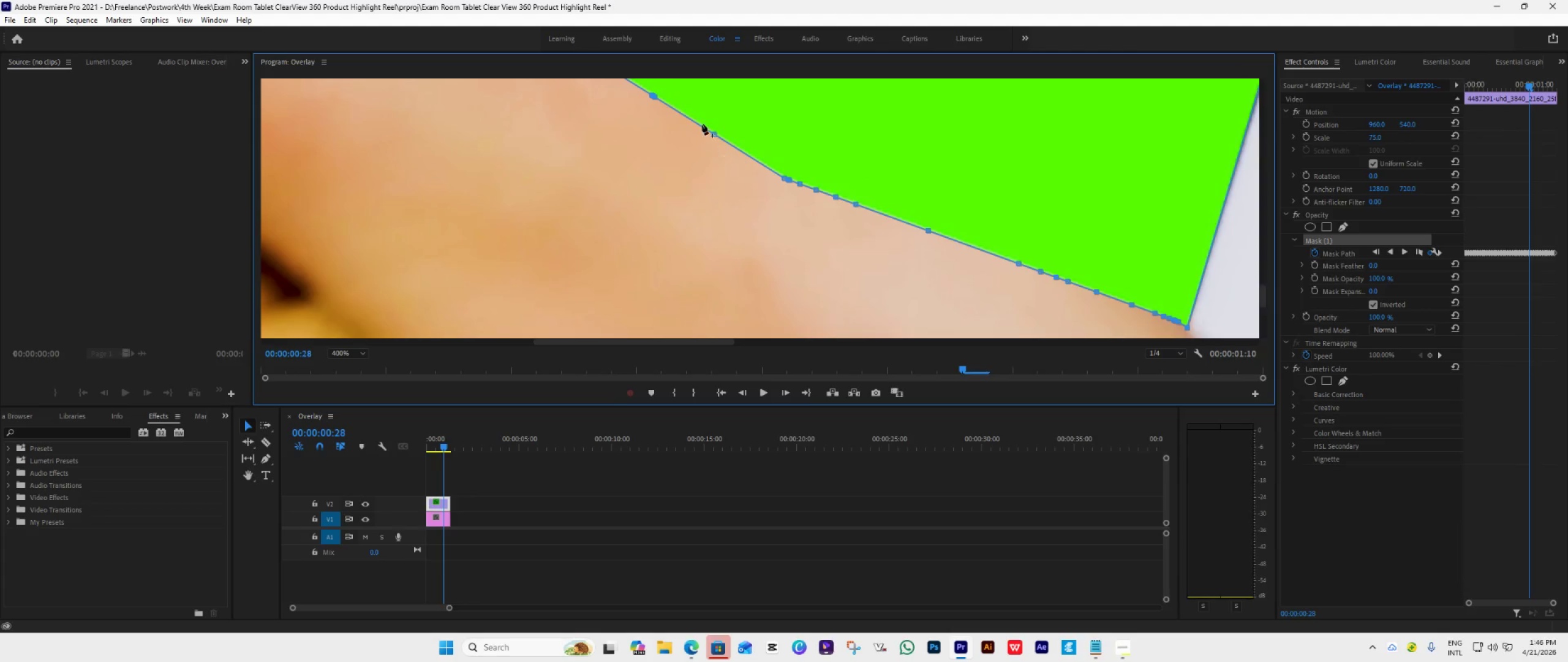 
left_click_drag(start_coordinate=[679, 340], to_coordinate=[668, 348])
 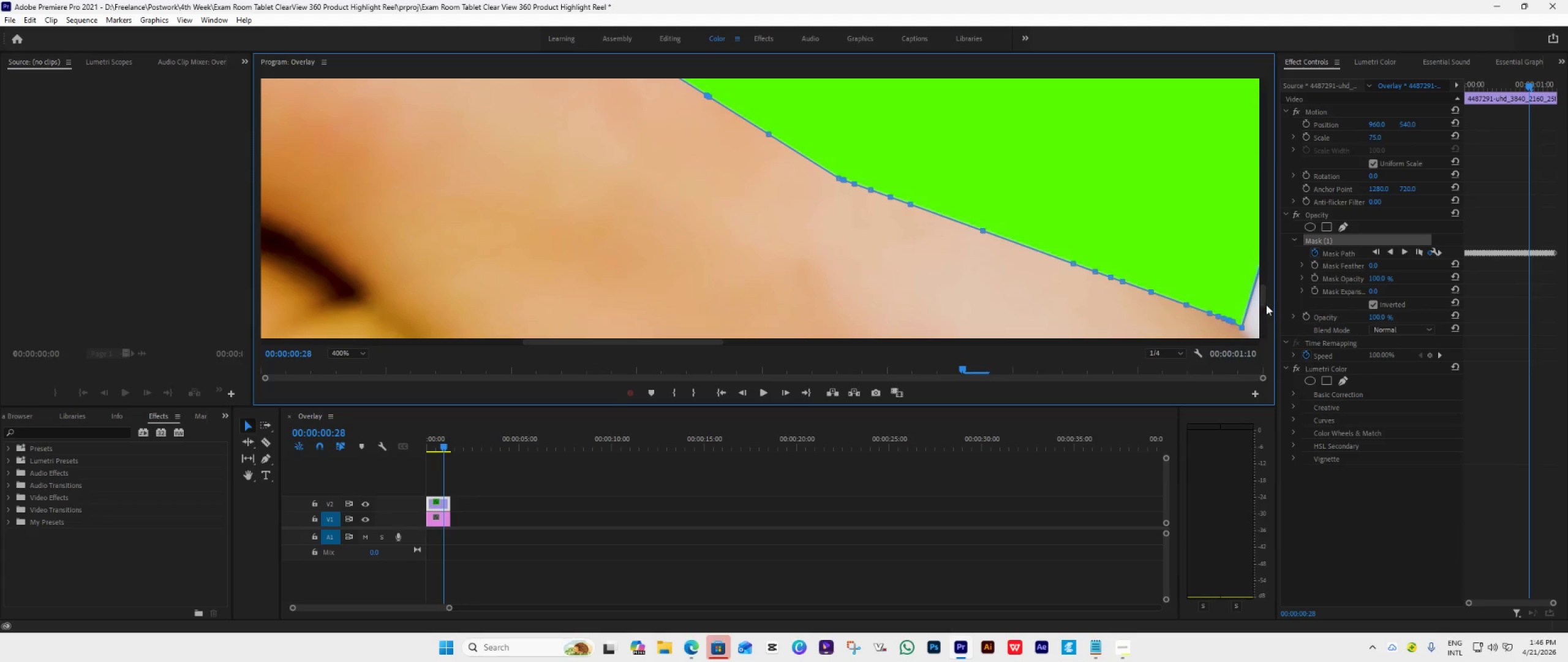 
left_click_drag(start_coordinate=[1265, 300], to_coordinate=[1264, 279])
 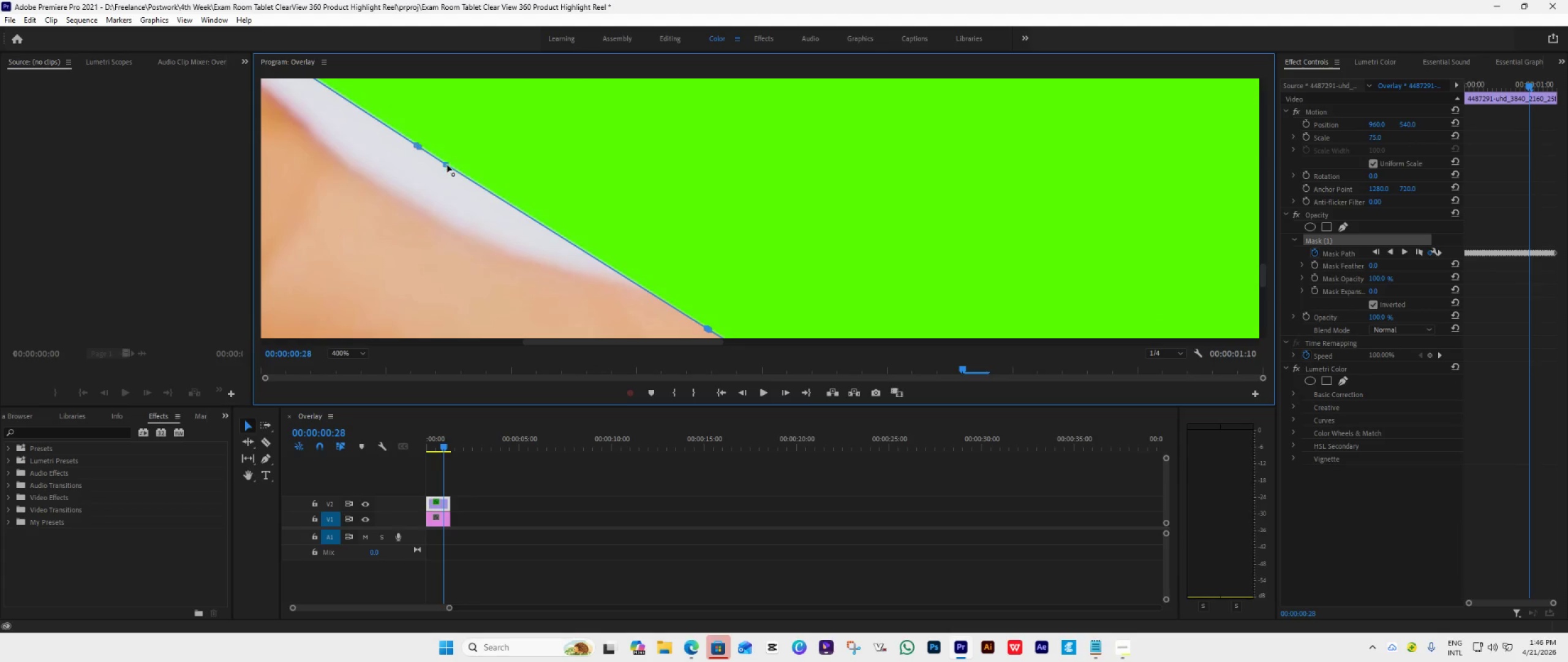 
left_click_drag(start_coordinate=[447, 165], to_coordinate=[830, 266])
 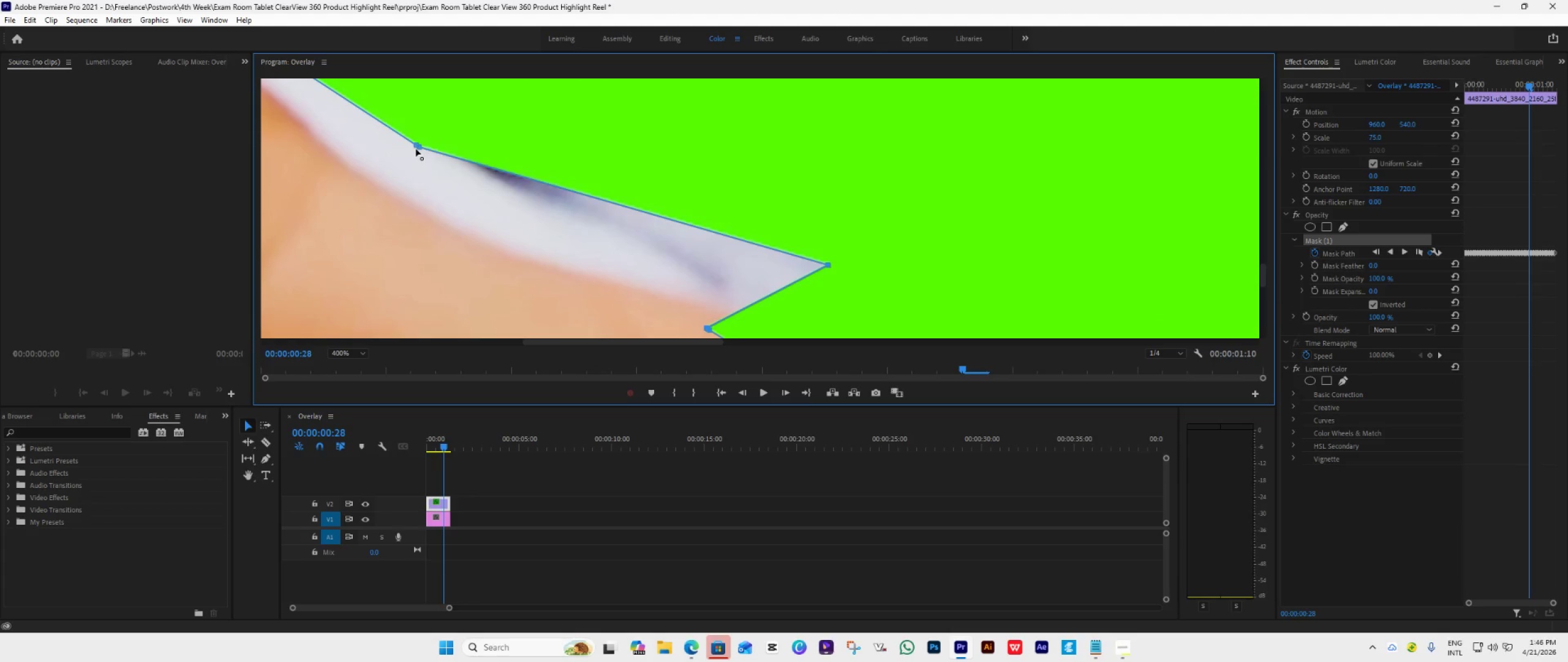 
left_click_drag(start_coordinate=[417, 148], to_coordinate=[737, 259])
 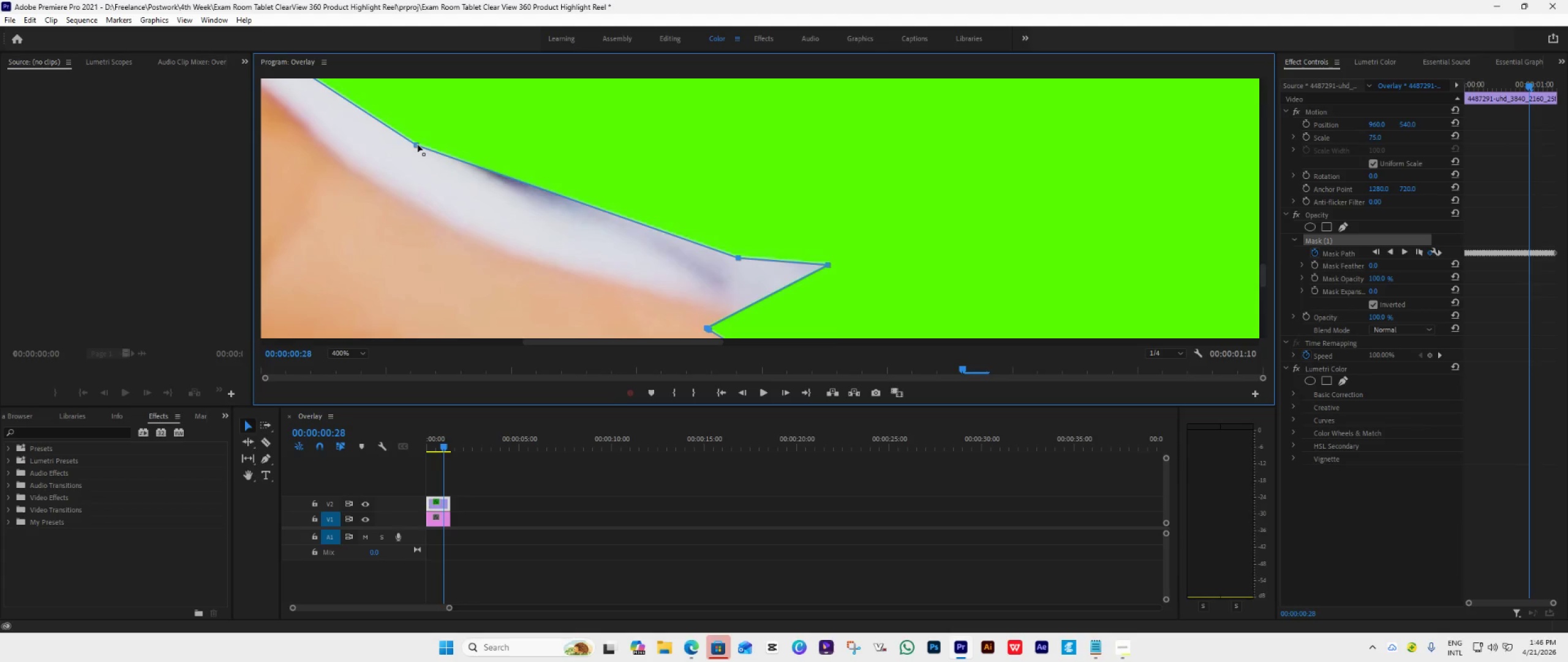 
left_click_drag(start_coordinate=[418, 145], to_coordinate=[688, 300])
 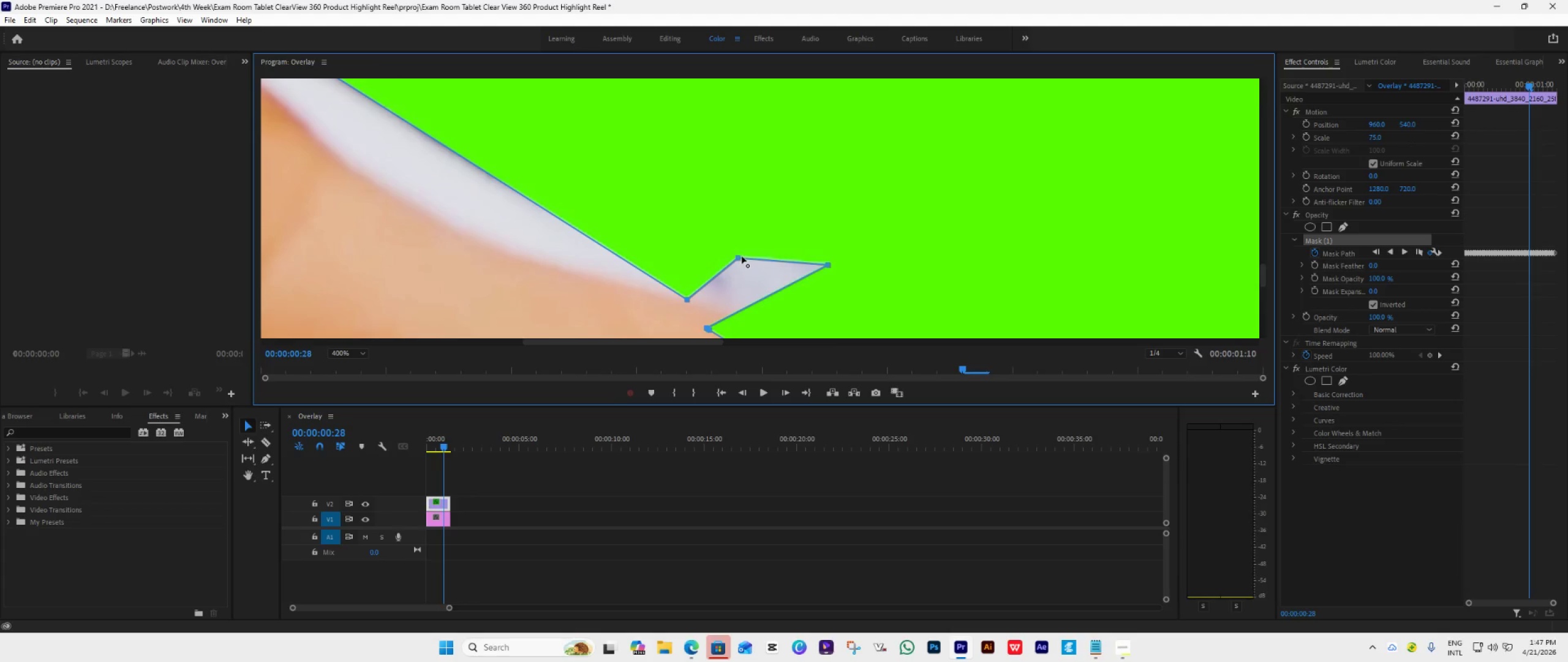 
left_click_drag(start_coordinate=[739, 256], to_coordinate=[713, 304])
 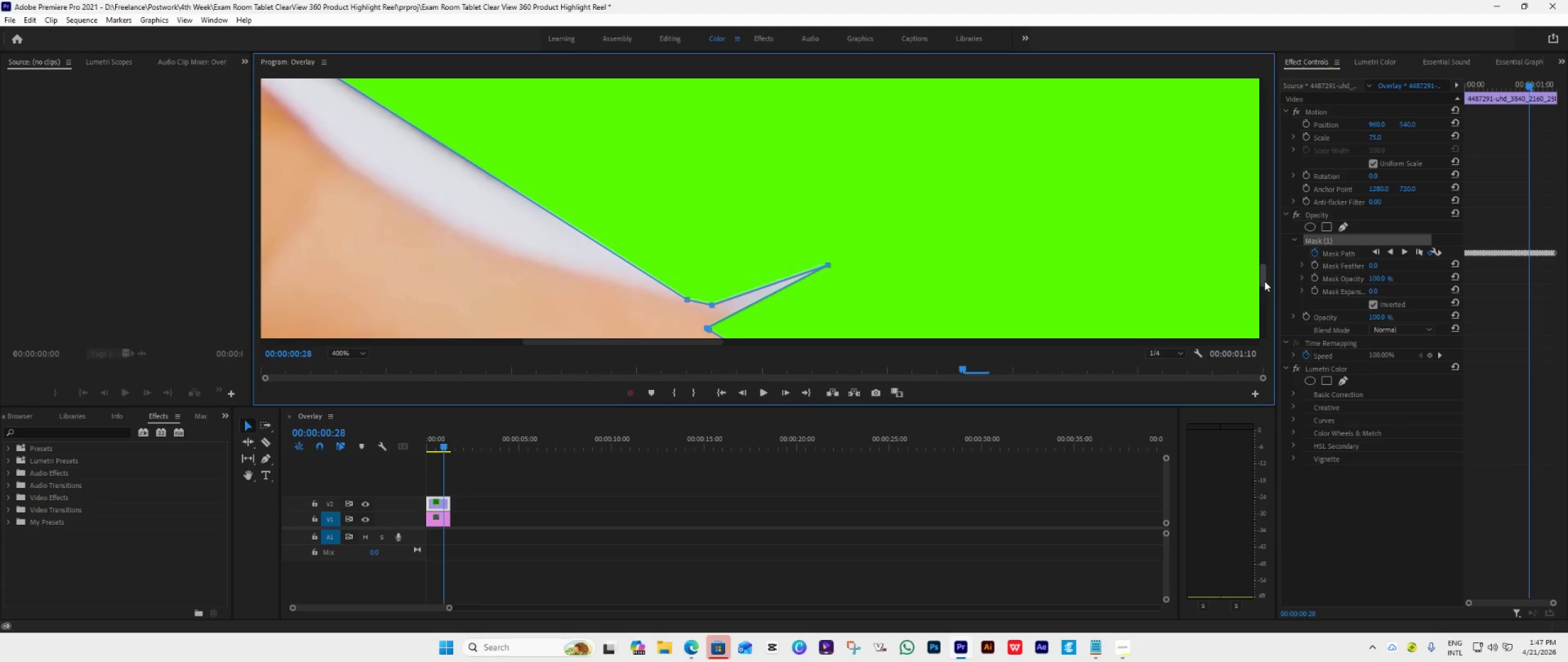 
left_click_drag(start_coordinate=[1264, 281], to_coordinate=[1266, 293])
 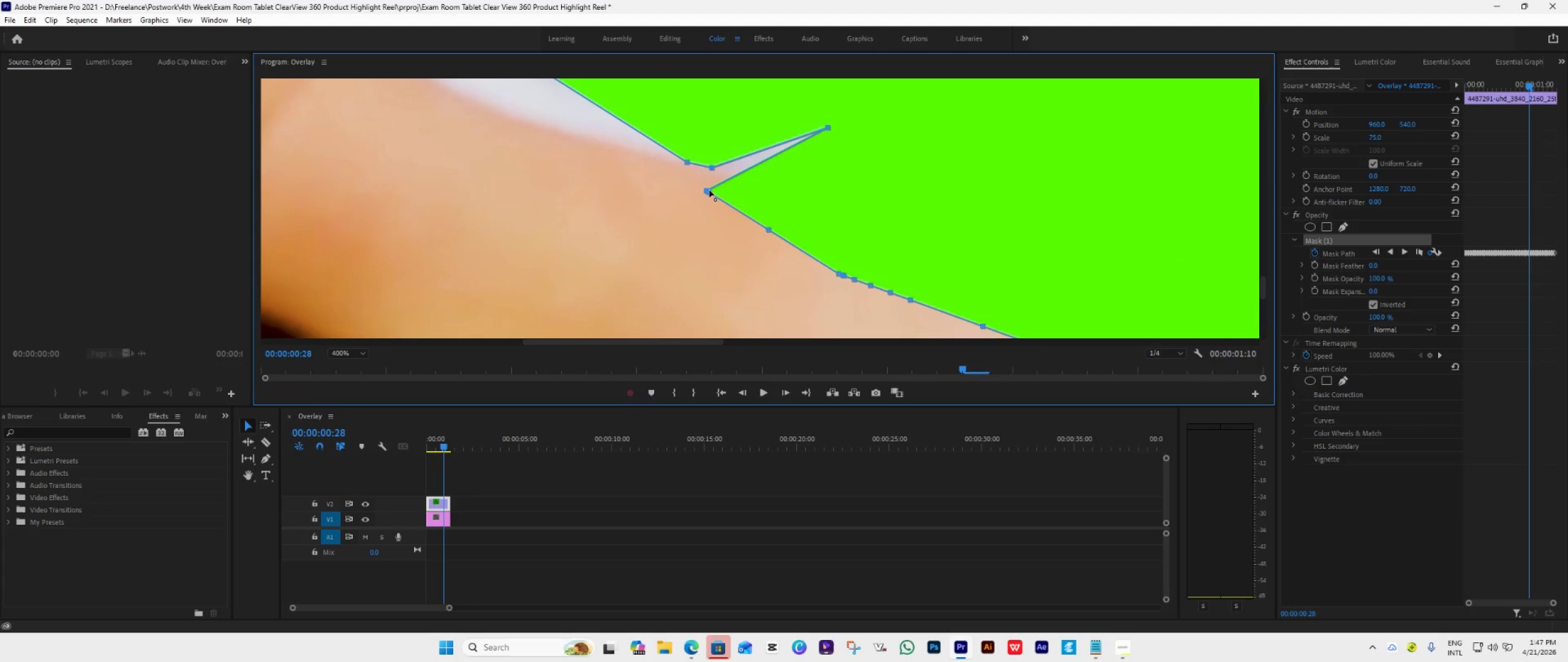 
left_click_drag(start_coordinate=[709, 192], to_coordinate=[1013, 177])
 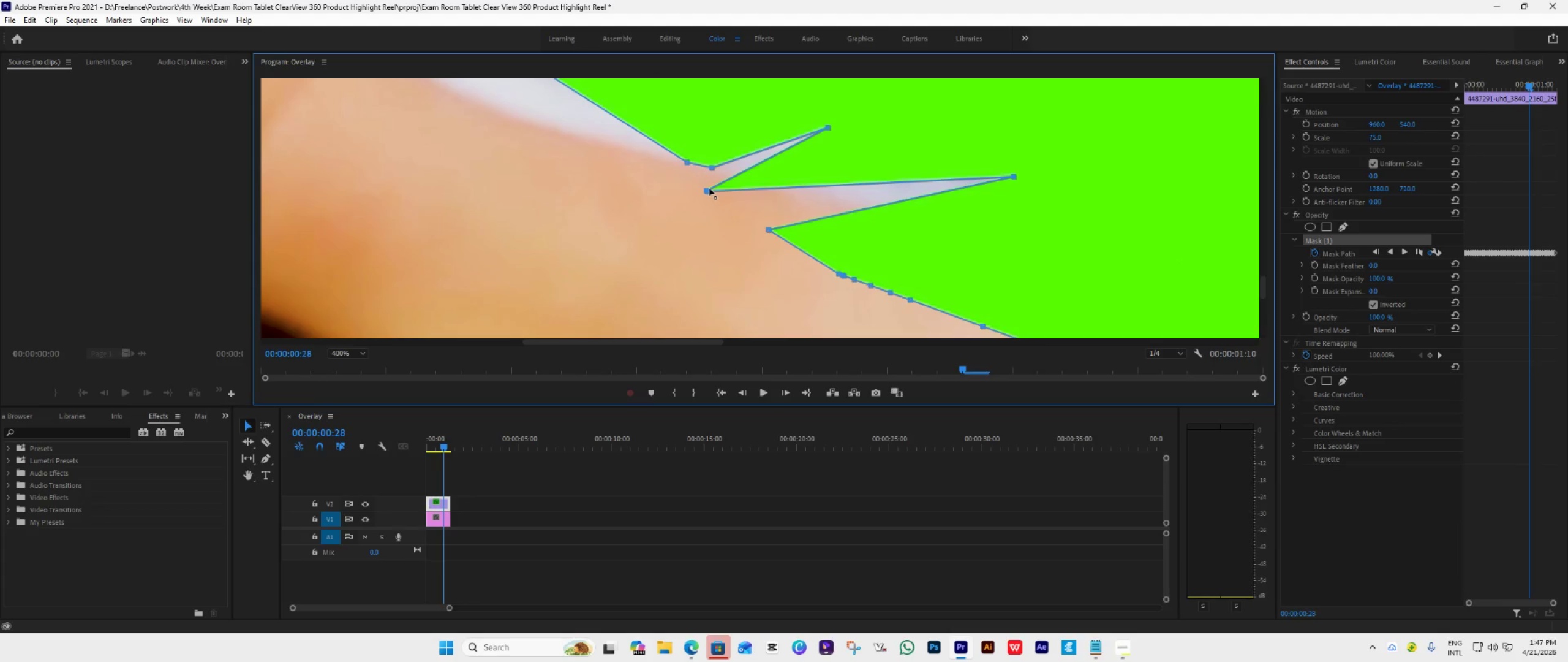 
left_click_drag(start_coordinate=[707, 188], to_coordinate=[970, 160])
 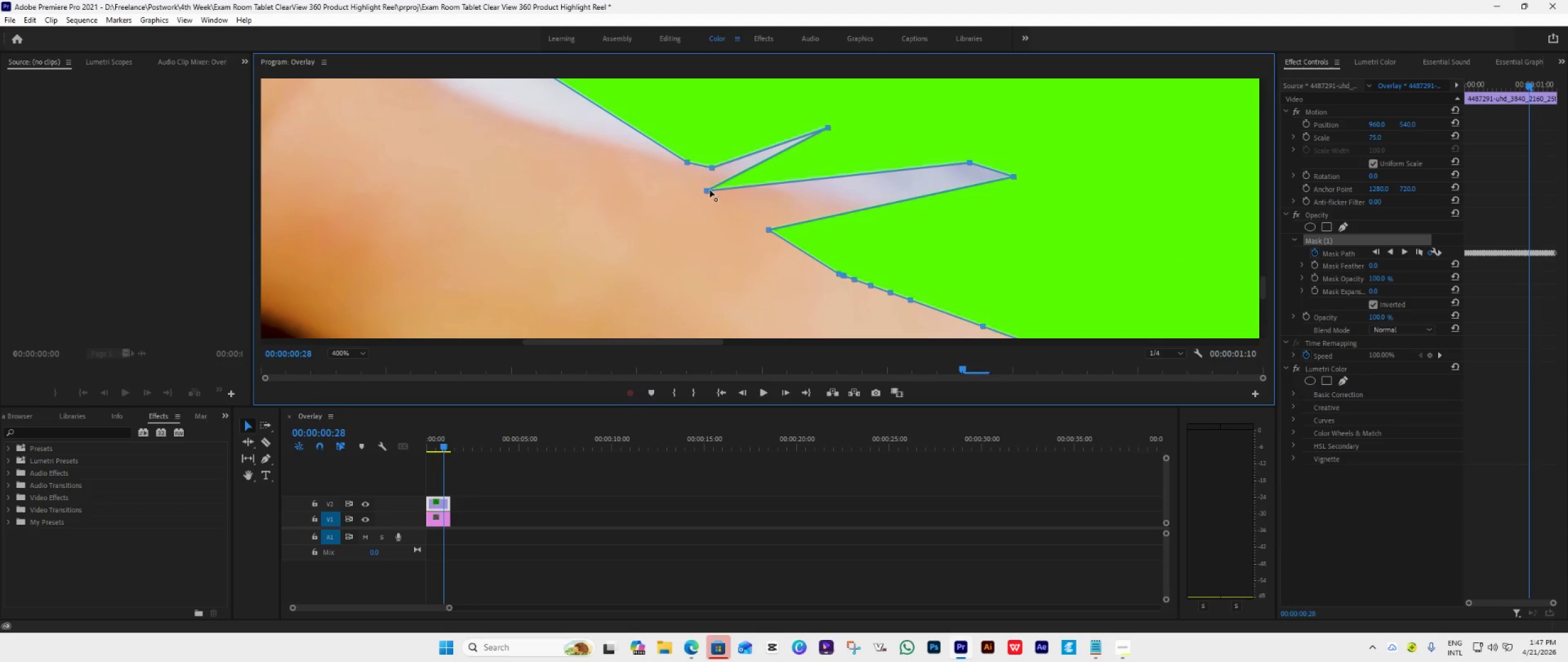 
left_click_drag(start_coordinate=[703, 189], to_coordinate=[959, 129])
 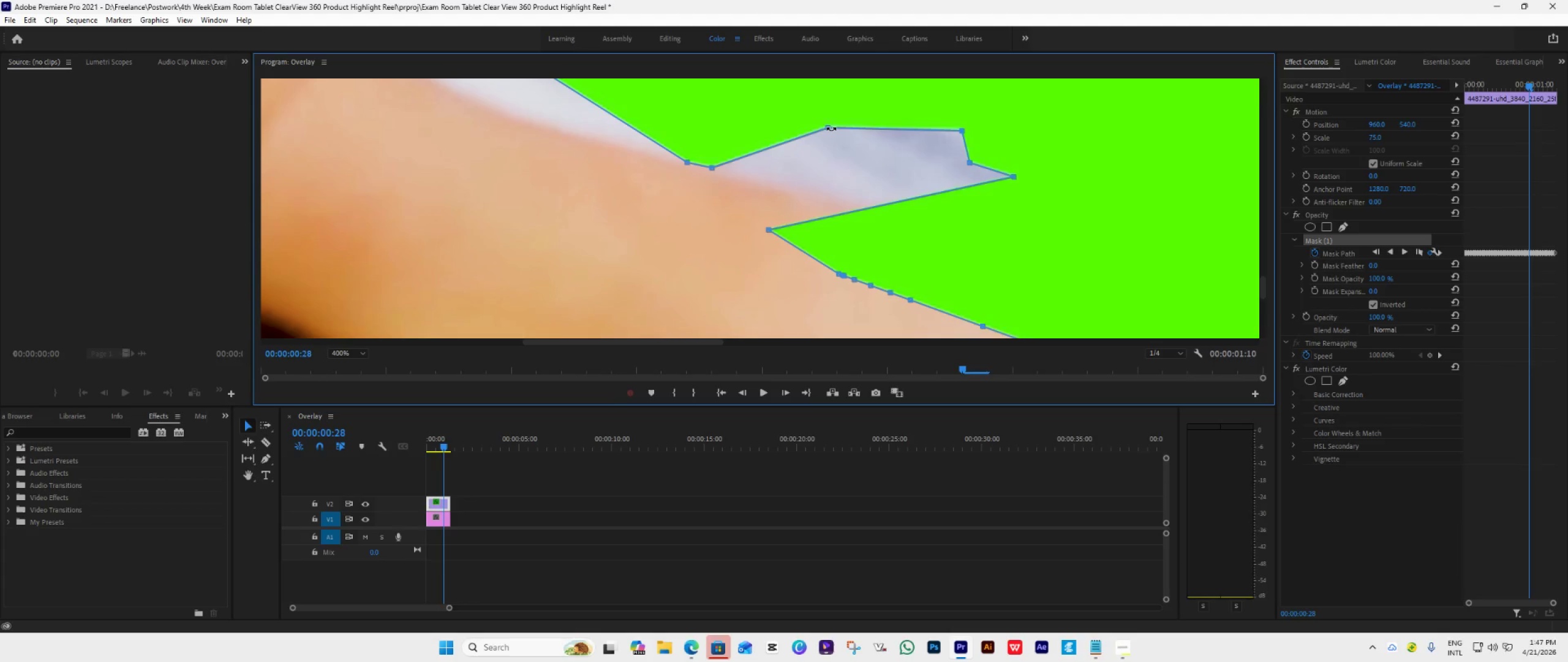 
left_click_drag(start_coordinate=[827, 127], to_coordinate=[736, 175])
 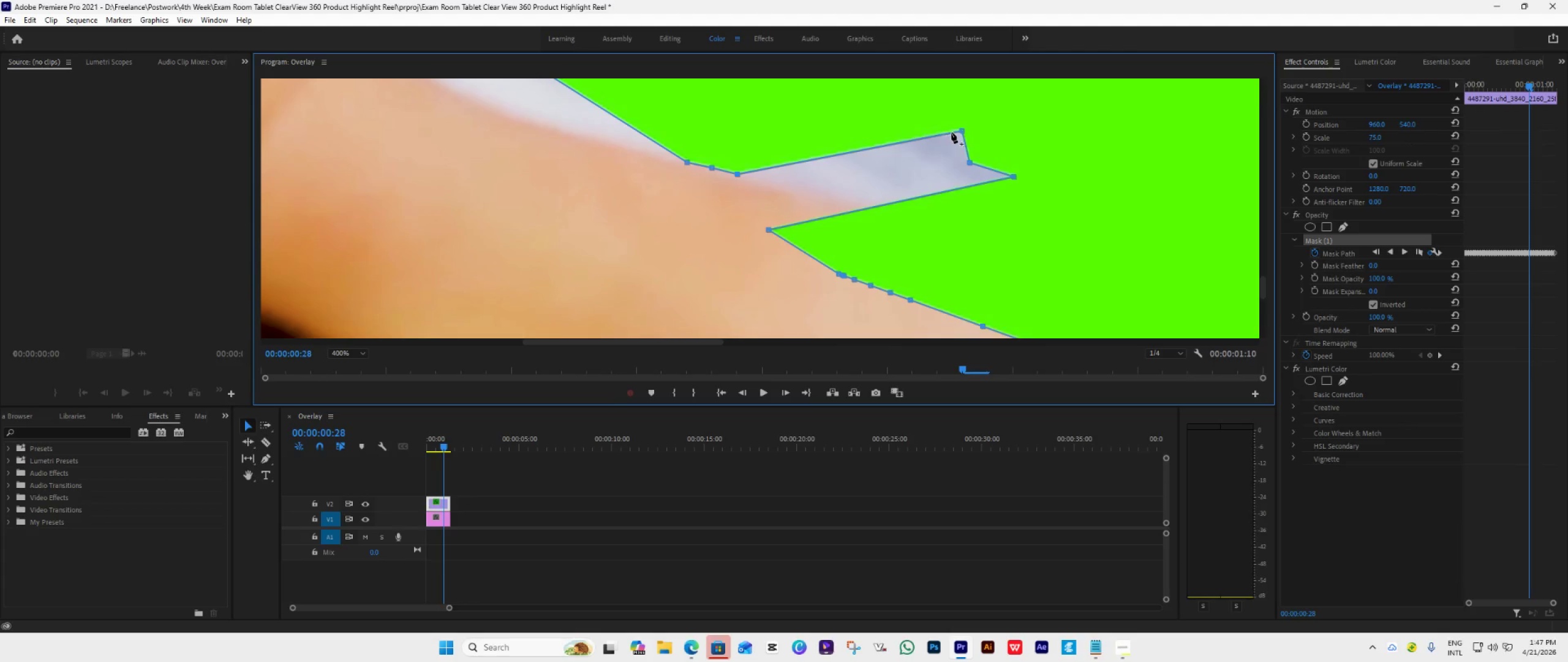 
left_click_drag(start_coordinate=[962, 132], to_coordinate=[758, 180])
 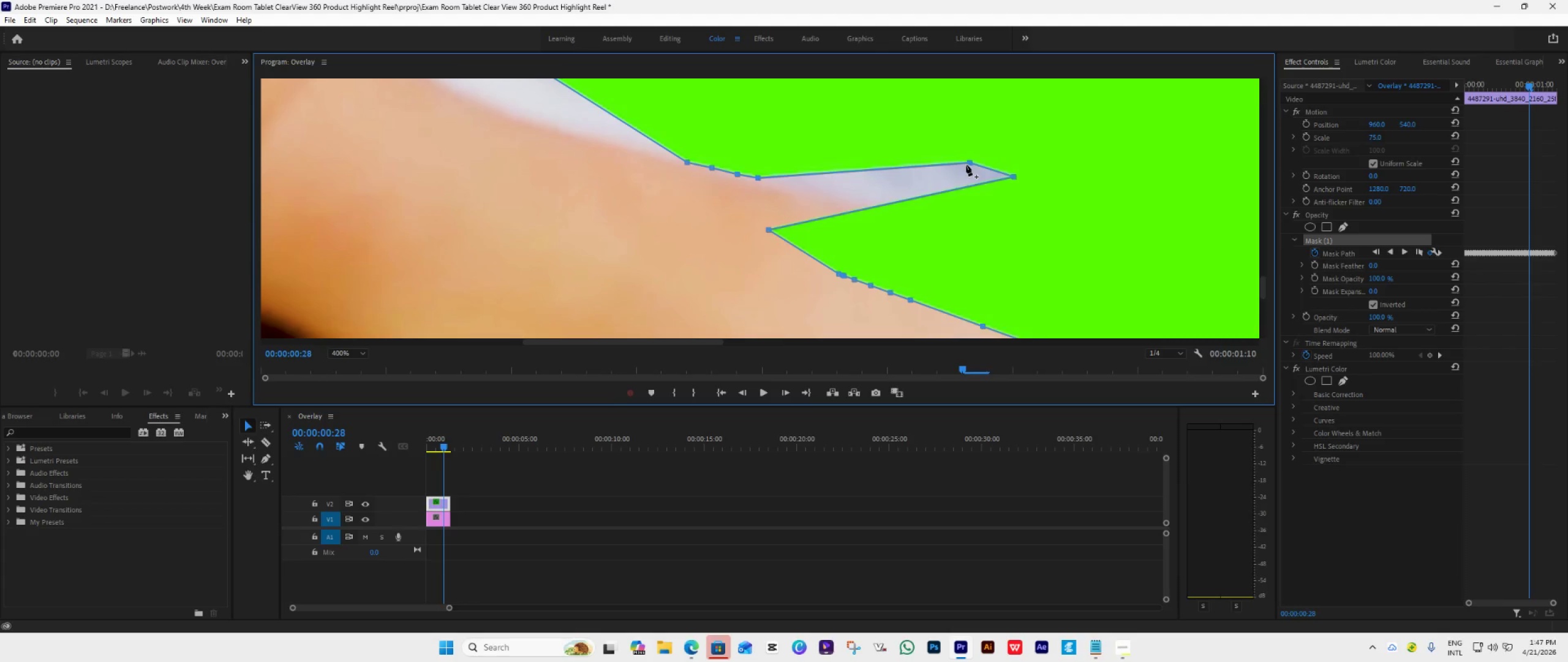 
left_click_drag(start_coordinate=[968, 163], to_coordinate=[780, 185])
 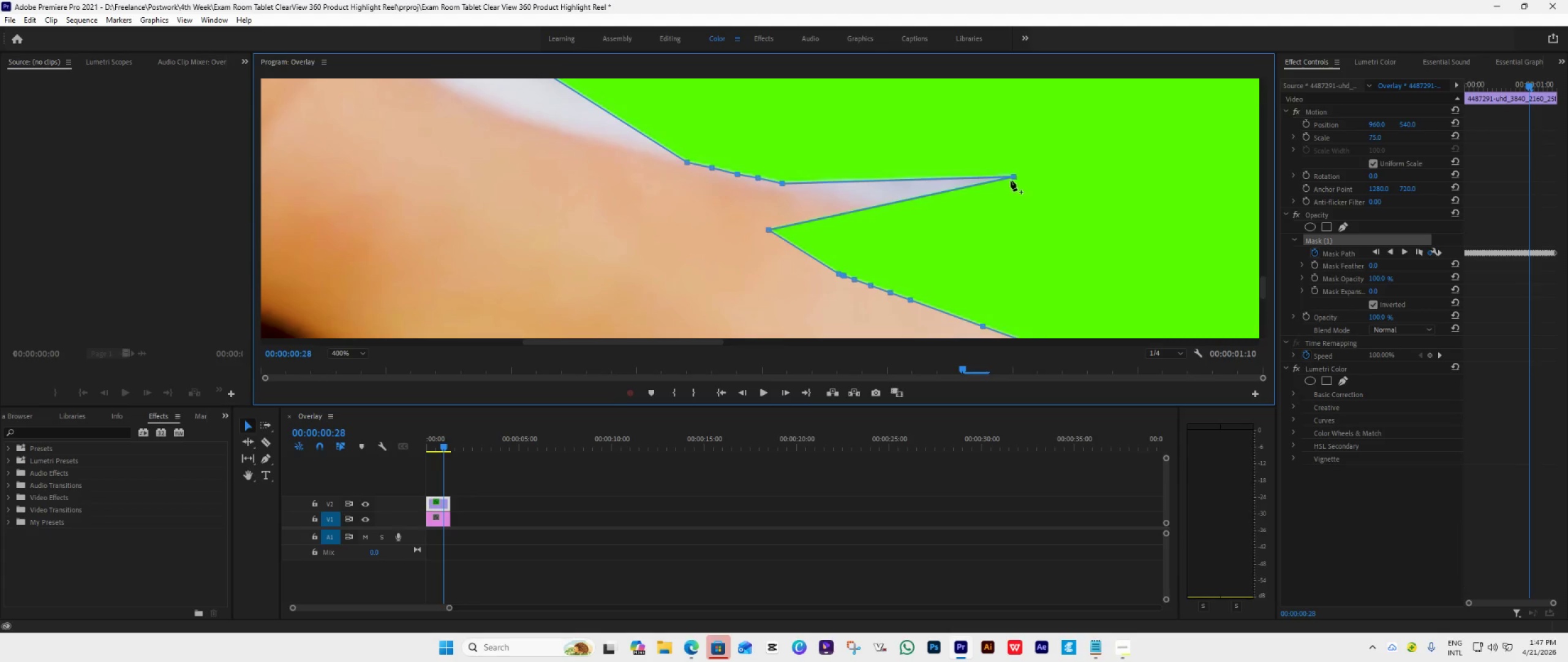 
left_click_drag(start_coordinate=[1014, 177], to_coordinate=[802, 189])
 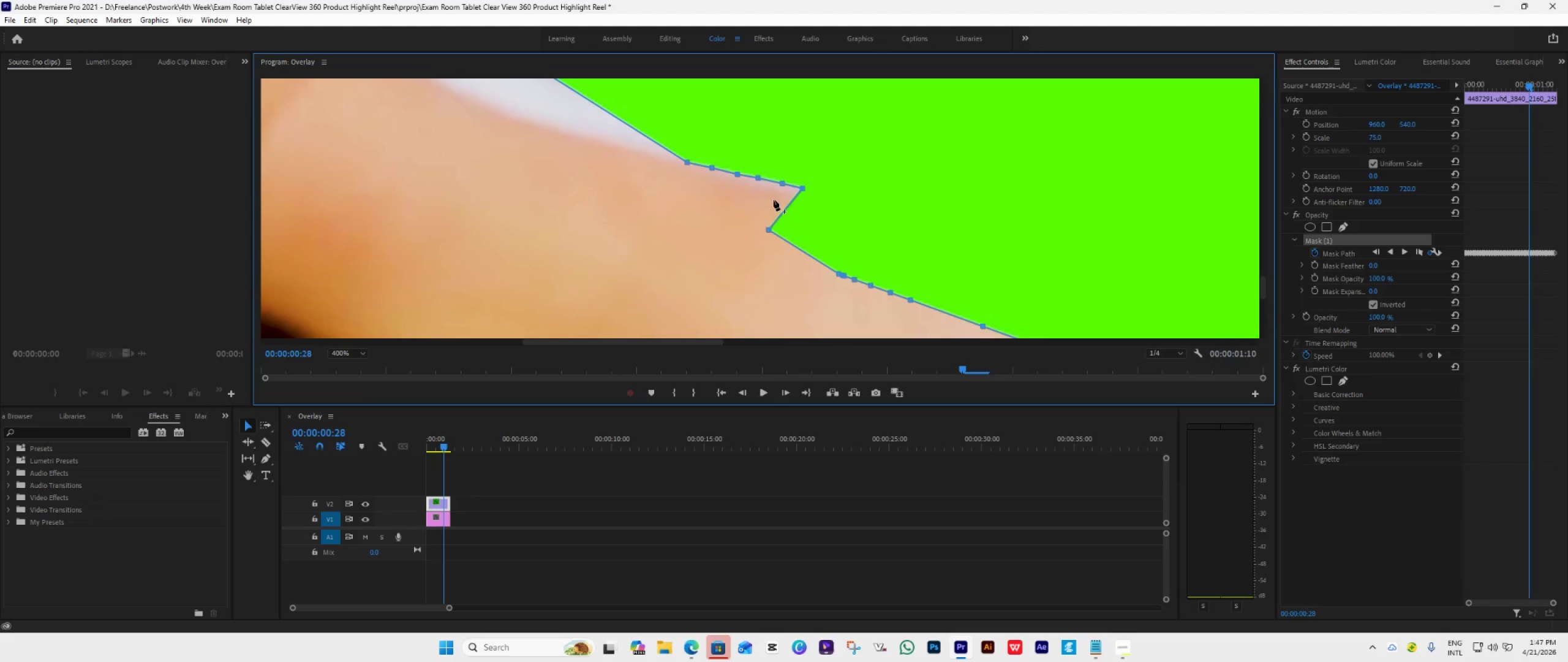 
left_click_drag(start_coordinate=[768, 230], to_coordinate=[824, 194])
 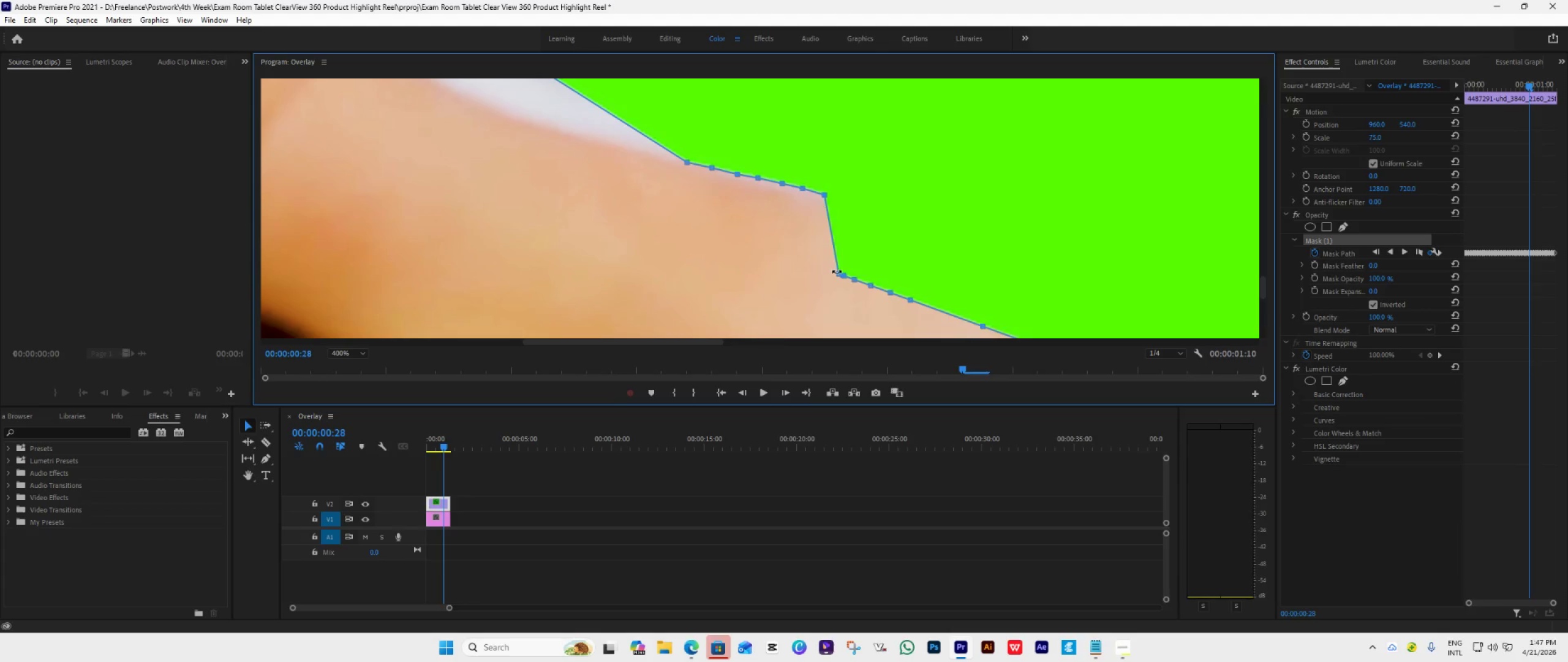 
left_click_drag(start_coordinate=[840, 275], to_coordinate=[952, 219])
 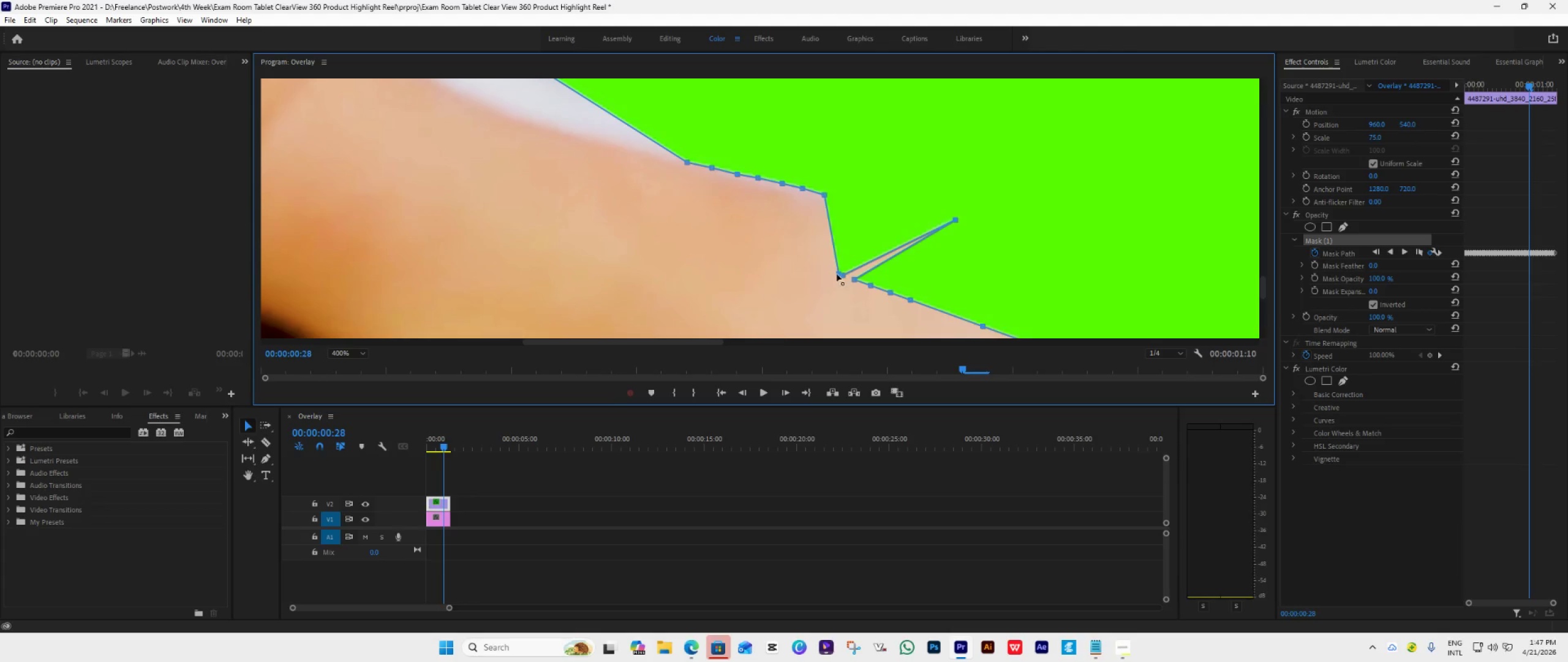 
left_click_drag(start_coordinate=[840, 276], to_coordinate=[915, 183])
 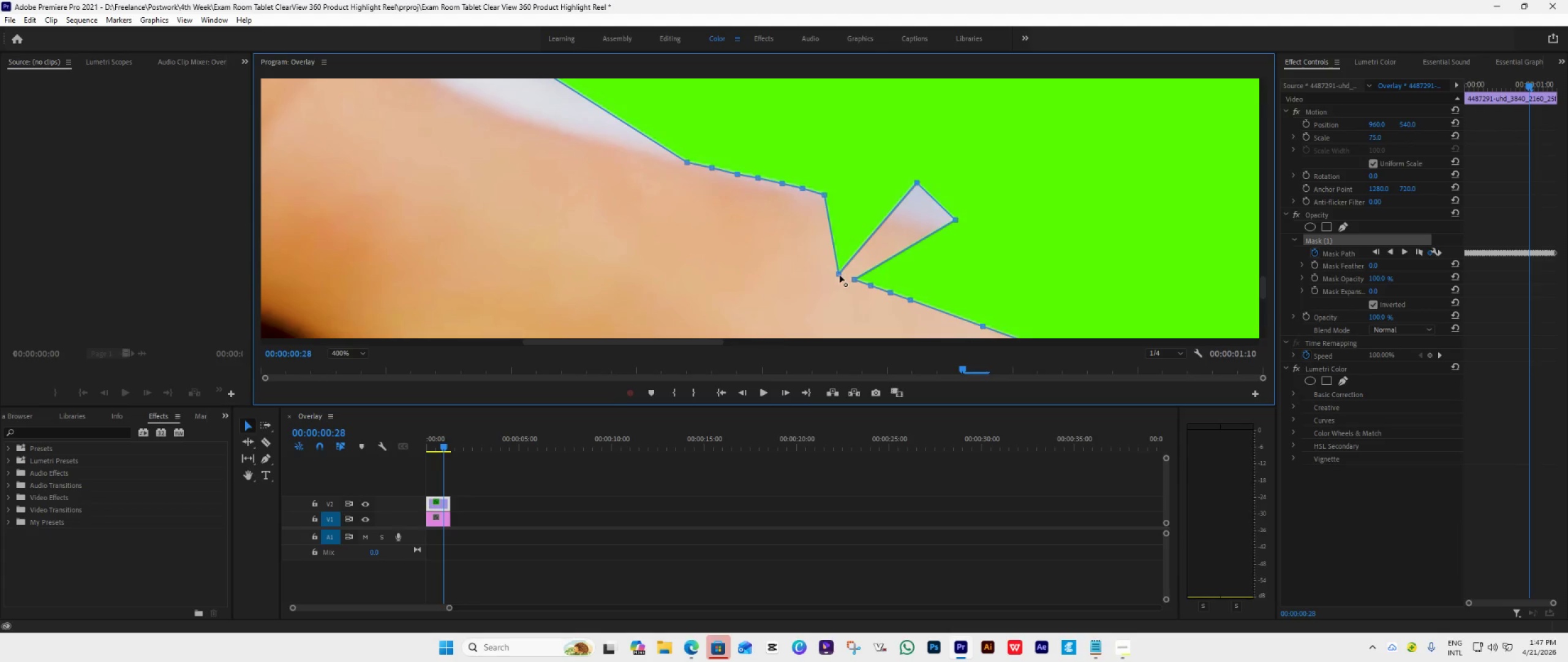 
left_click_drag(start_coordinate=[839, 275], to_coordinate=[851, 201])
 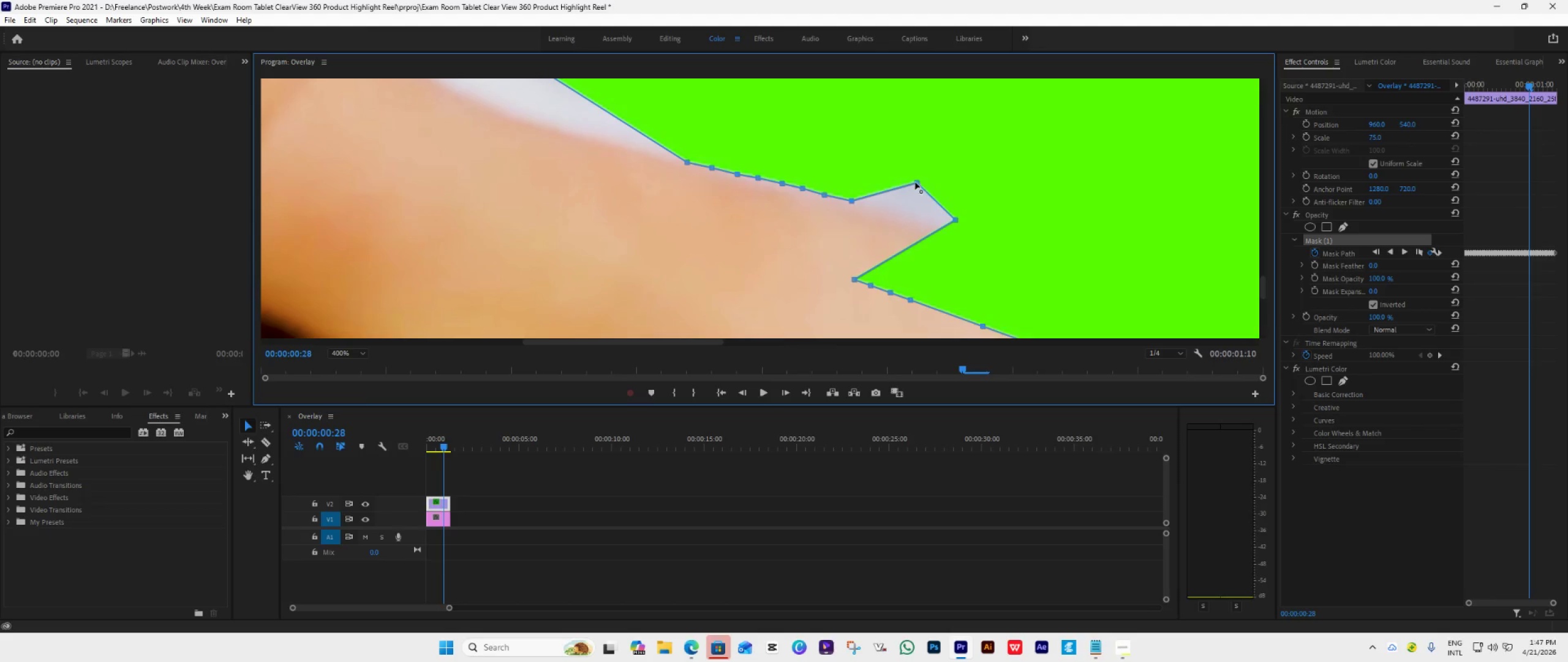 
left_click_drag(start_coordinate=[915, 182], to_coordinate=[878, 209])
 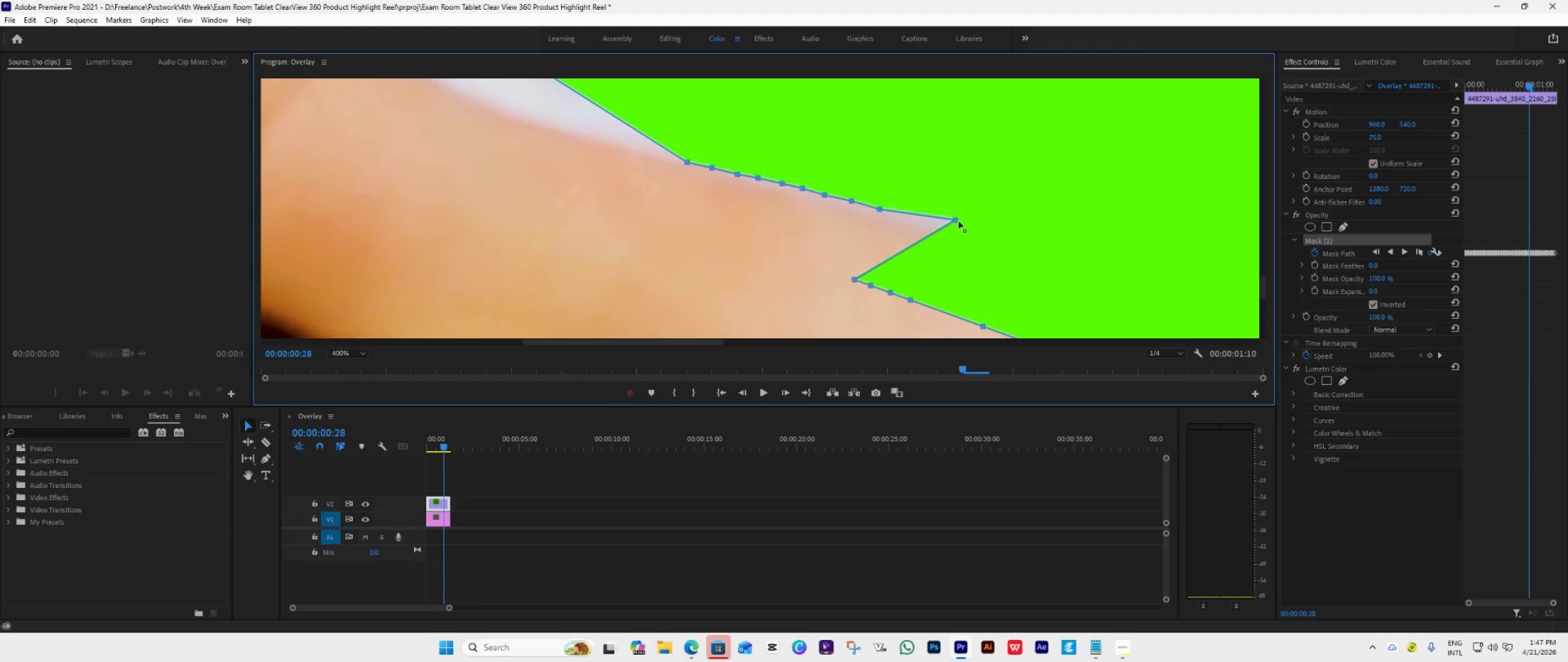 
left_click_drag(start_coordinate=[956, 218], to_coordinate=[905, 215])
 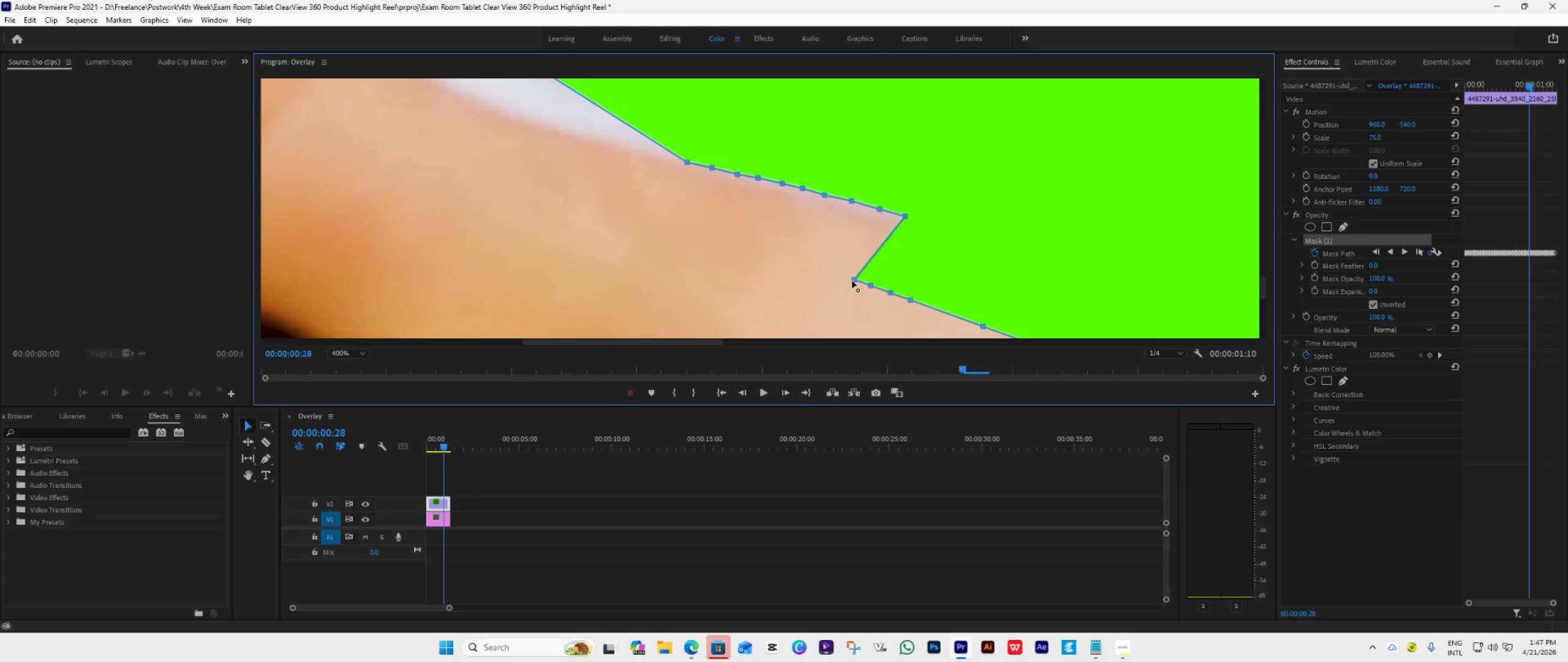 
left_click_drag(start_coordinate=[852, 280], to_coordinate=[932, 226])
 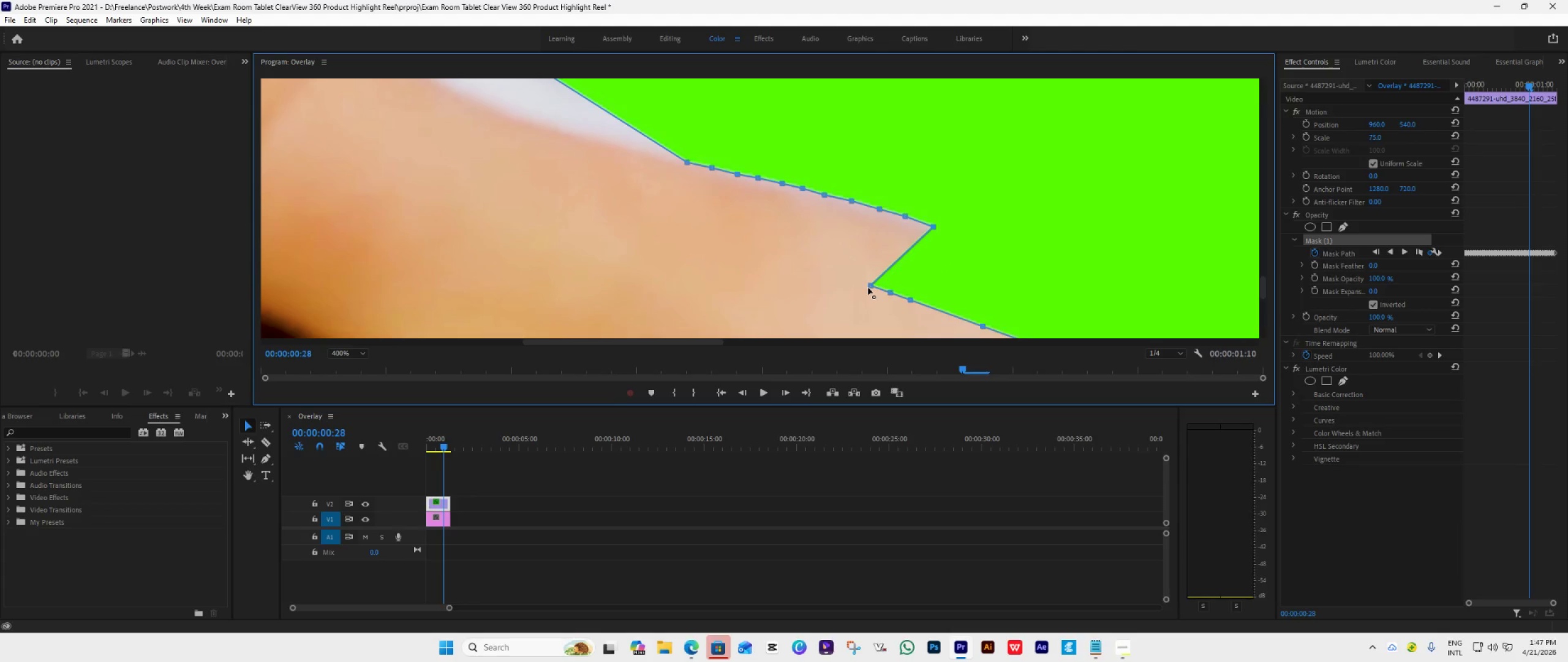 
left_click_drag(start_coordinate=[869, 284], to_coordinate=[963, 239])
 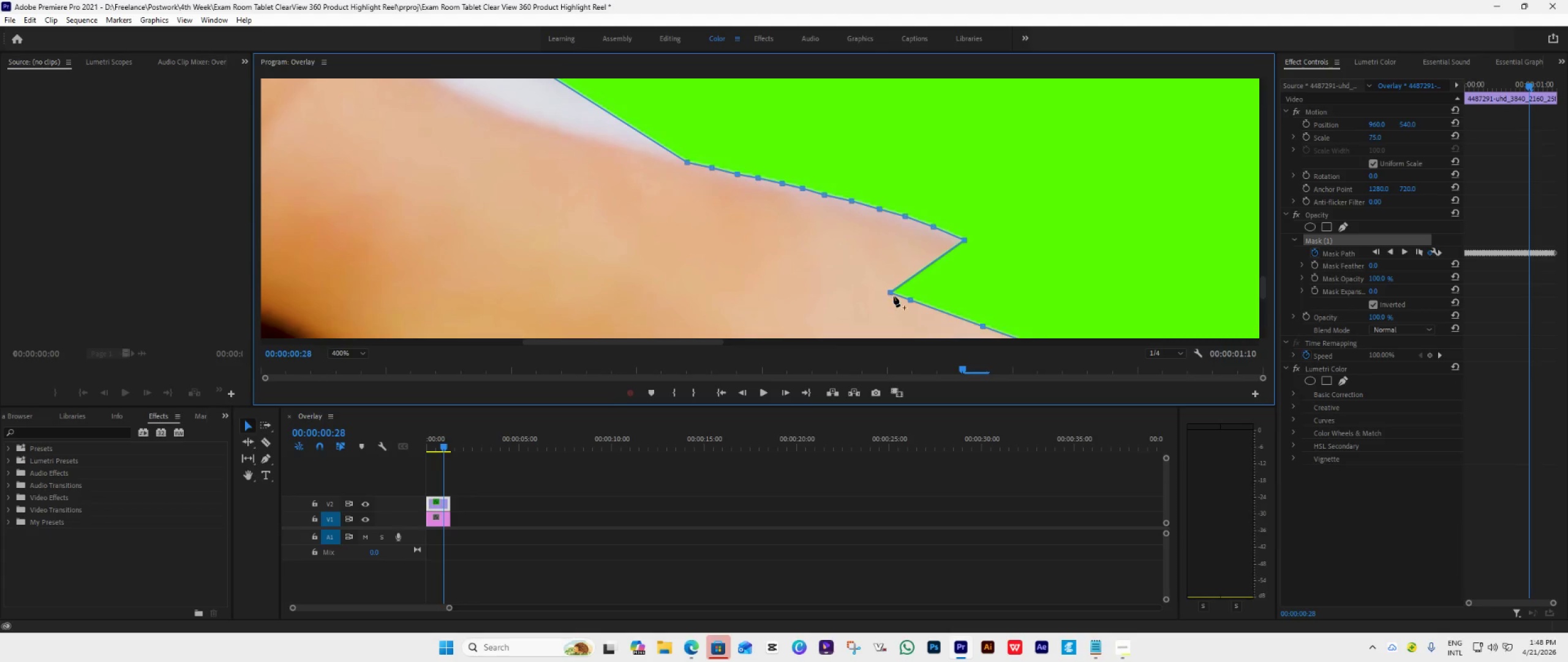 
left_click_drag(start_coordinate=[892, 294], to_coordinate=[993, 253])
 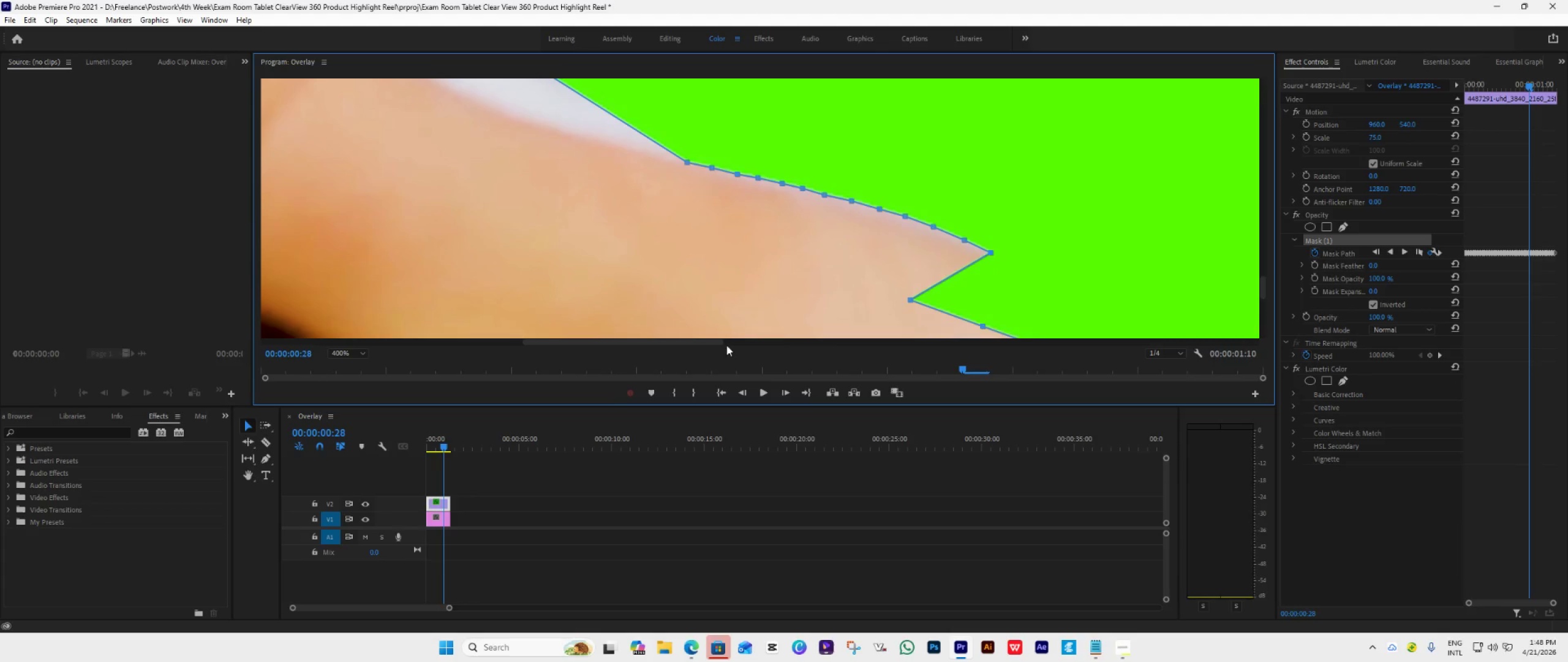 
left_click_drag(start_coordinate=[703, 340], to_coordinate=[790, 354])
 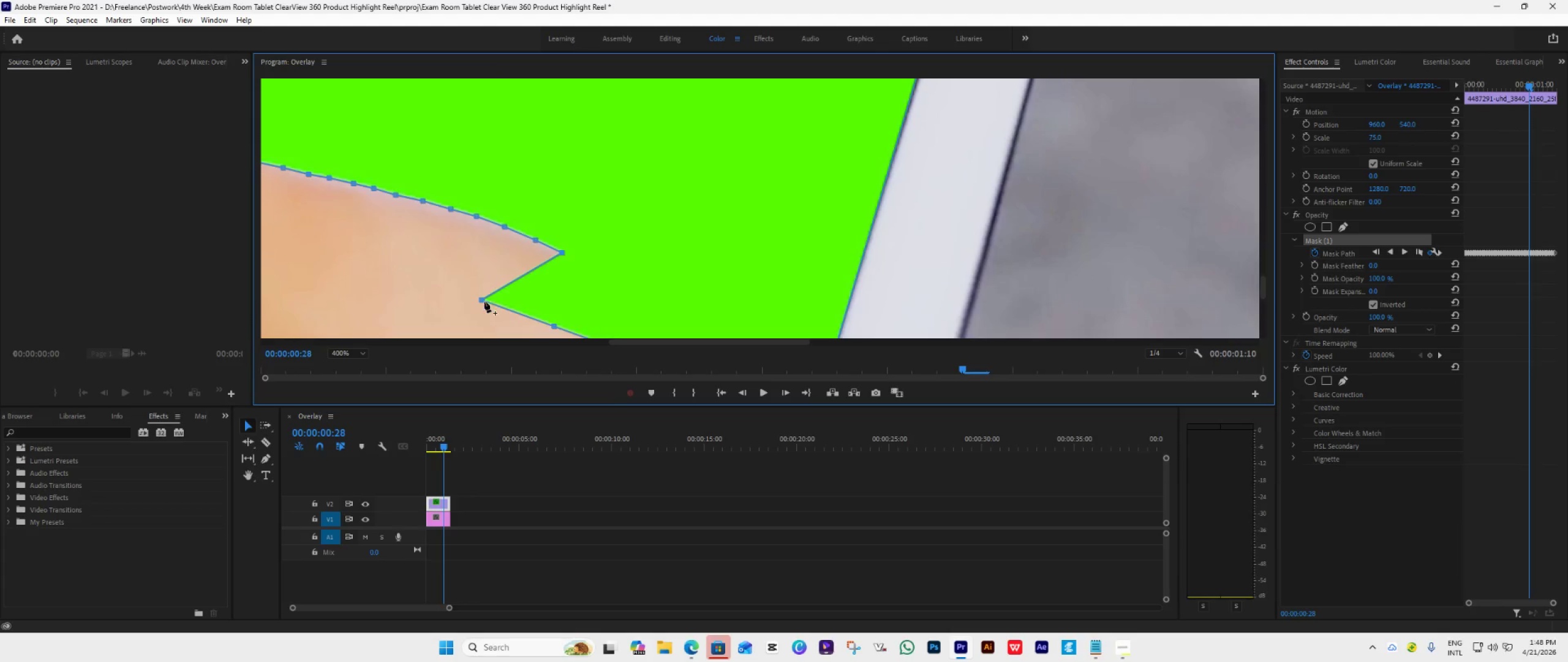 
left_click_drag(start_coordinate=[483, 300], to_coordinate=[595, 266])
 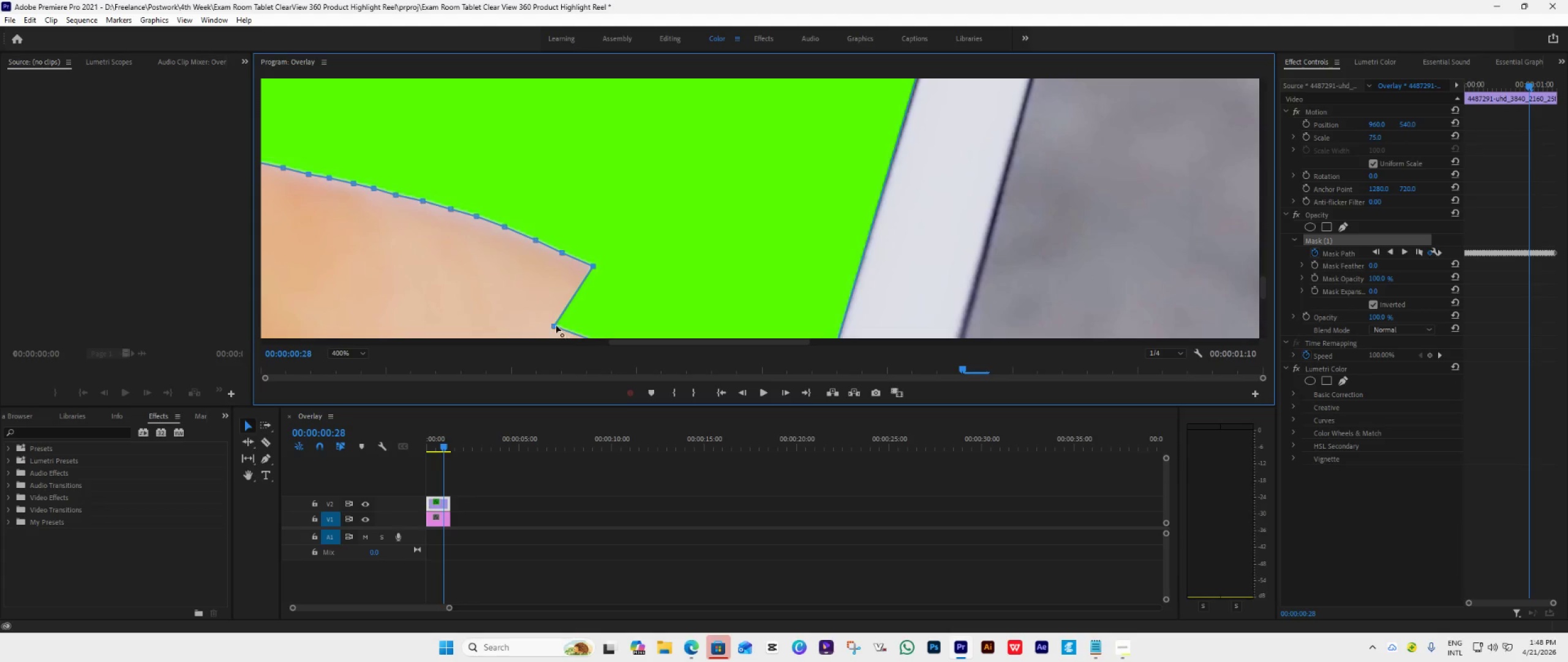 
left_click_drag(start_coordinate=[556, 325], to_coordinate=[624, 282])
 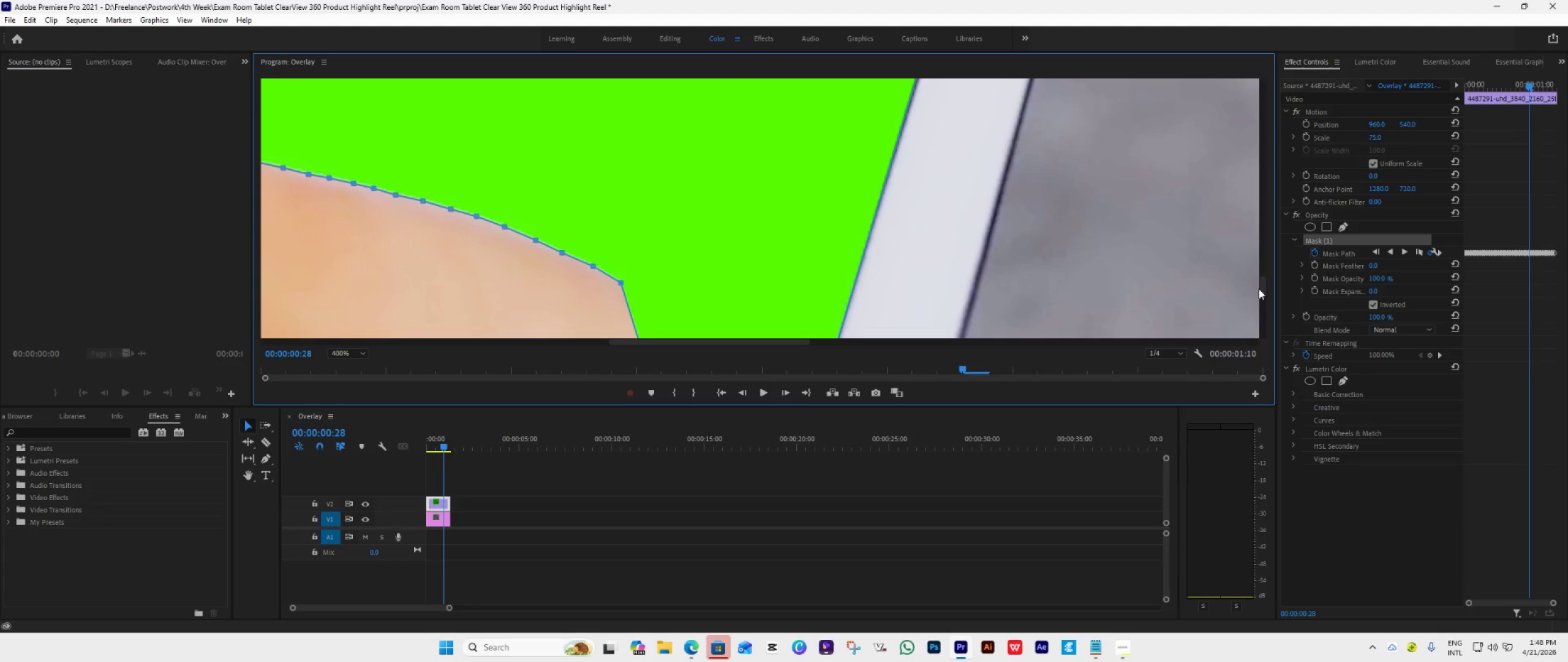 
left_click_drag(start_coordinate=[1263, 289], to_coordinate=[1263, 297])
 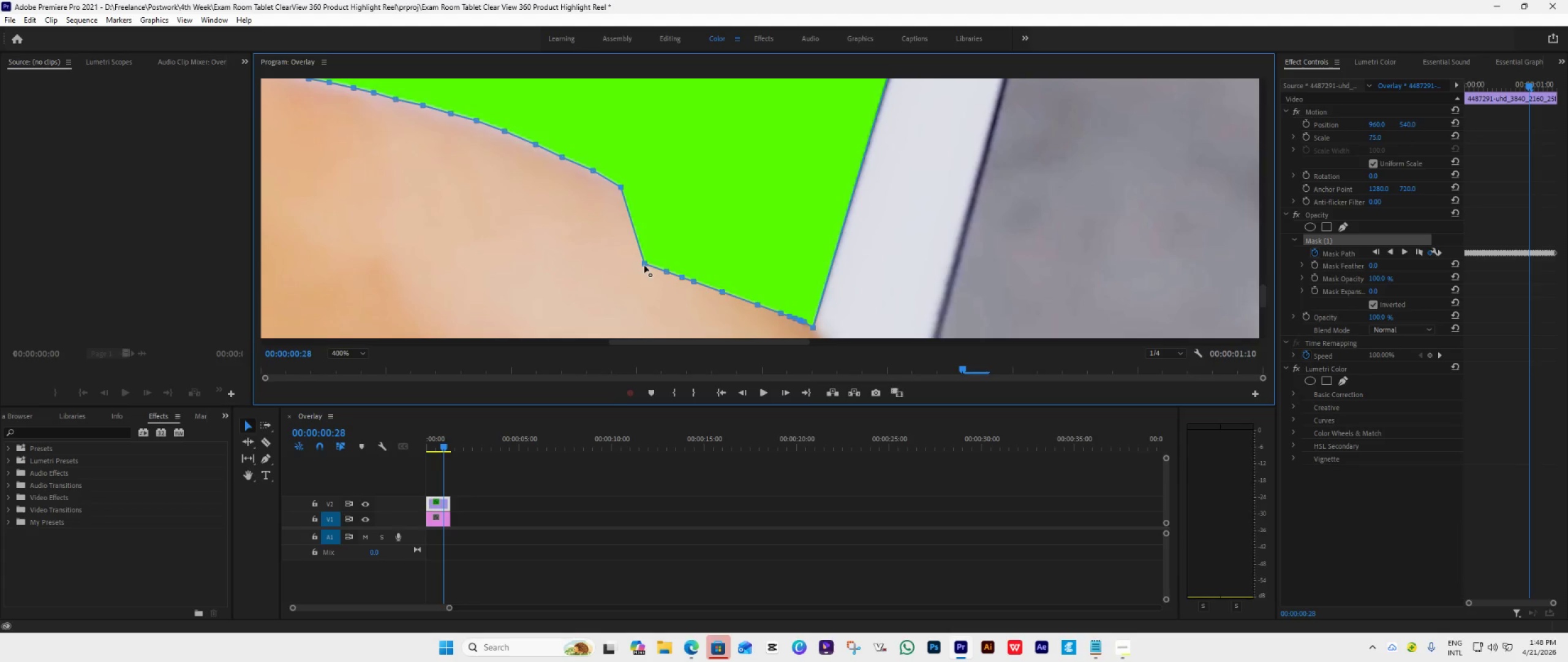 
left_click_drag(start_coordinate=[644, 264], to_coordinate=[641, 199])
 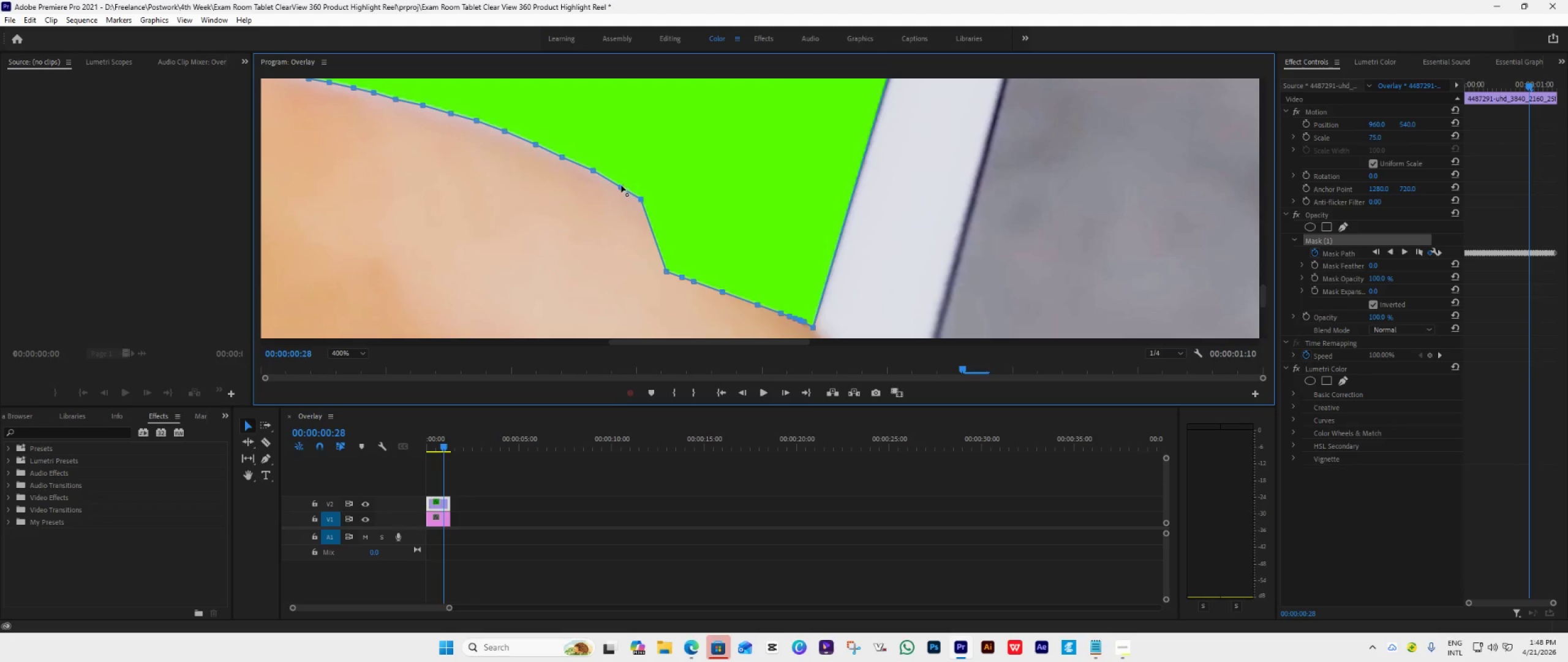 
left_click_drag(start_coordinate=[620, 185], to_coordinate=[618, 181])
 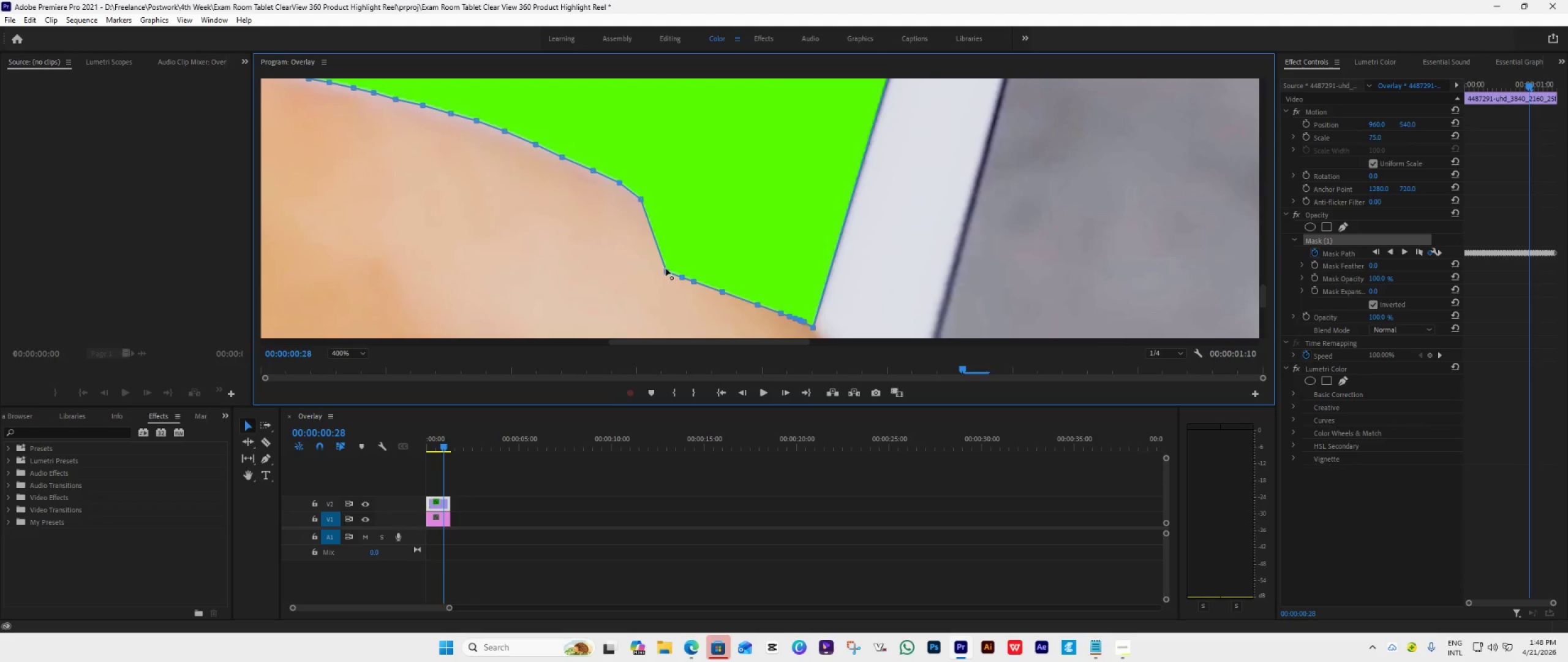 
left_click_drag(start_coordinate=[666, 269], to_coordinate=[665, 202])
 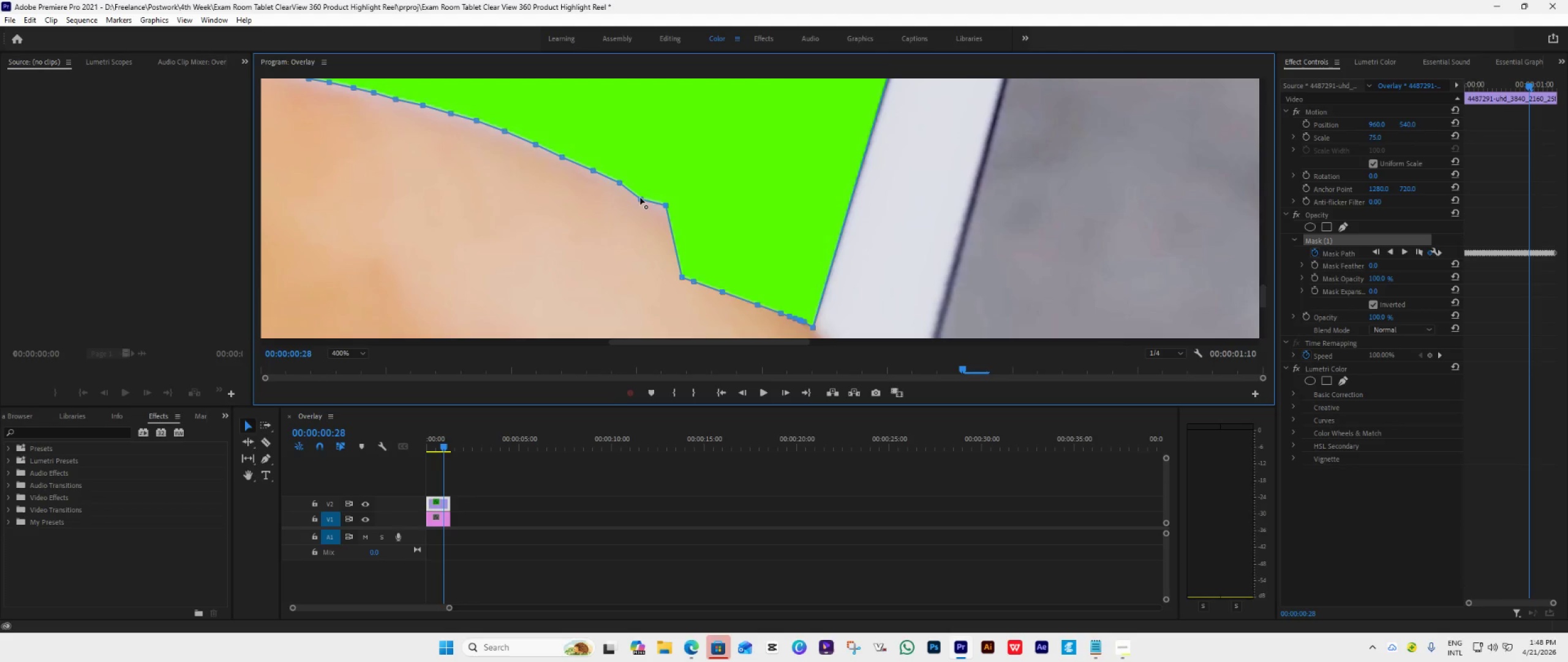 
left_click_drag(start_coordinate=[640, 197], to_coordinate=[641, 190])
 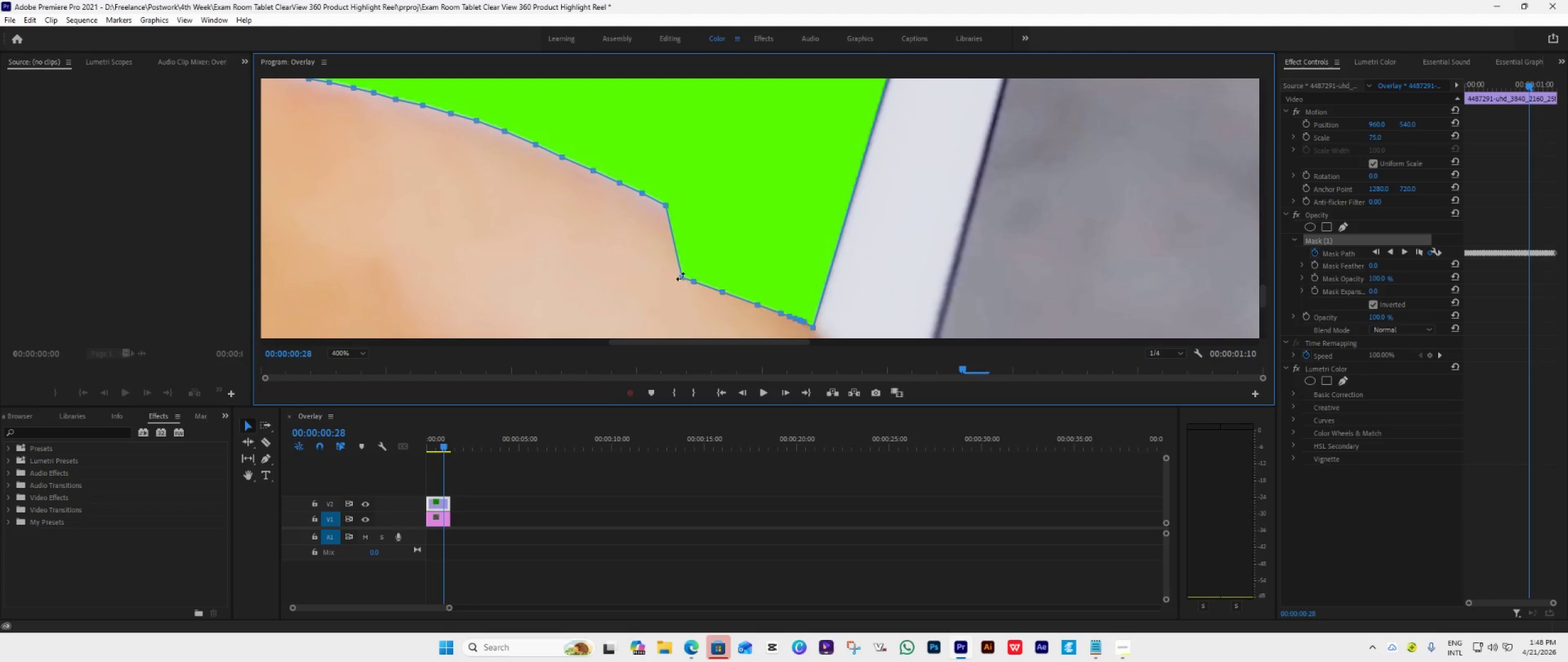 
left_click_drag(start_coordinate=[682, 278], to_coordinate=[688, 221])
 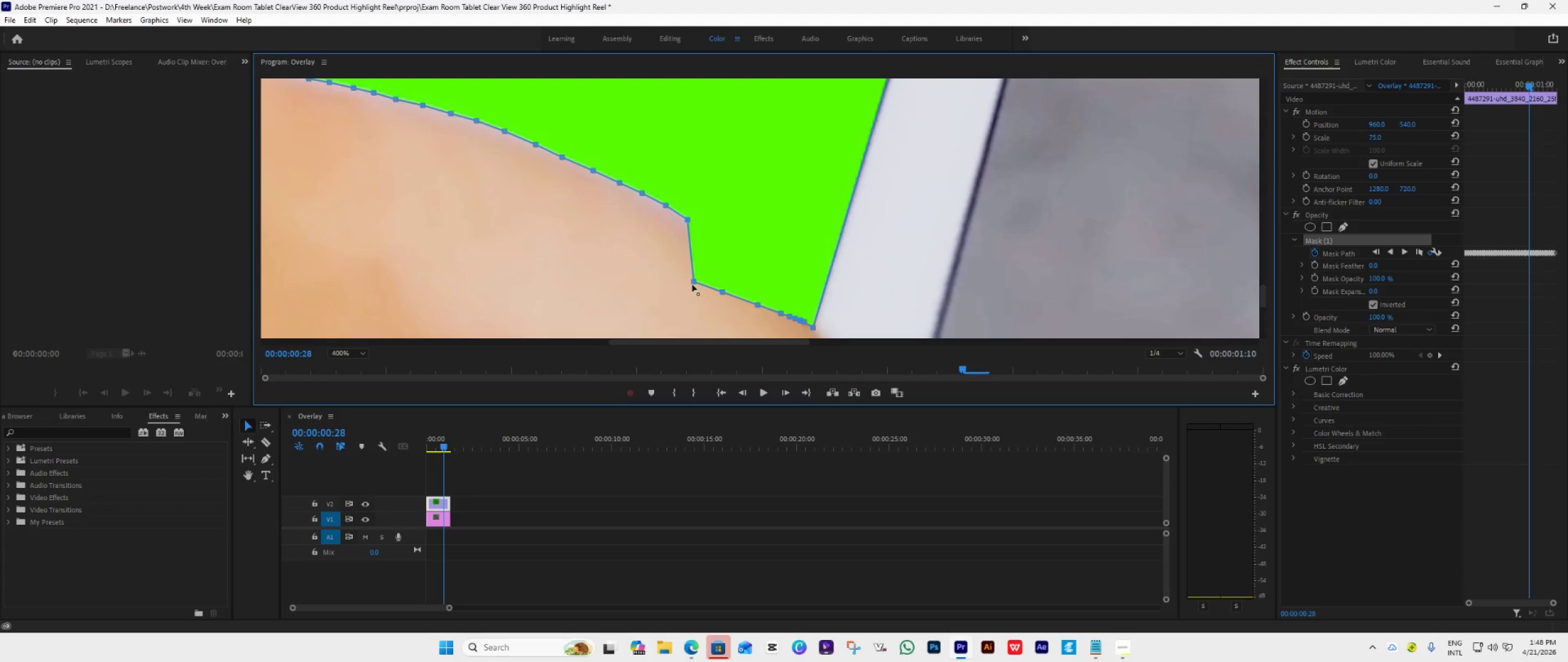 
left_click_drag(start_coordinate=[692, 281], to_coordinate=[709, 234])
 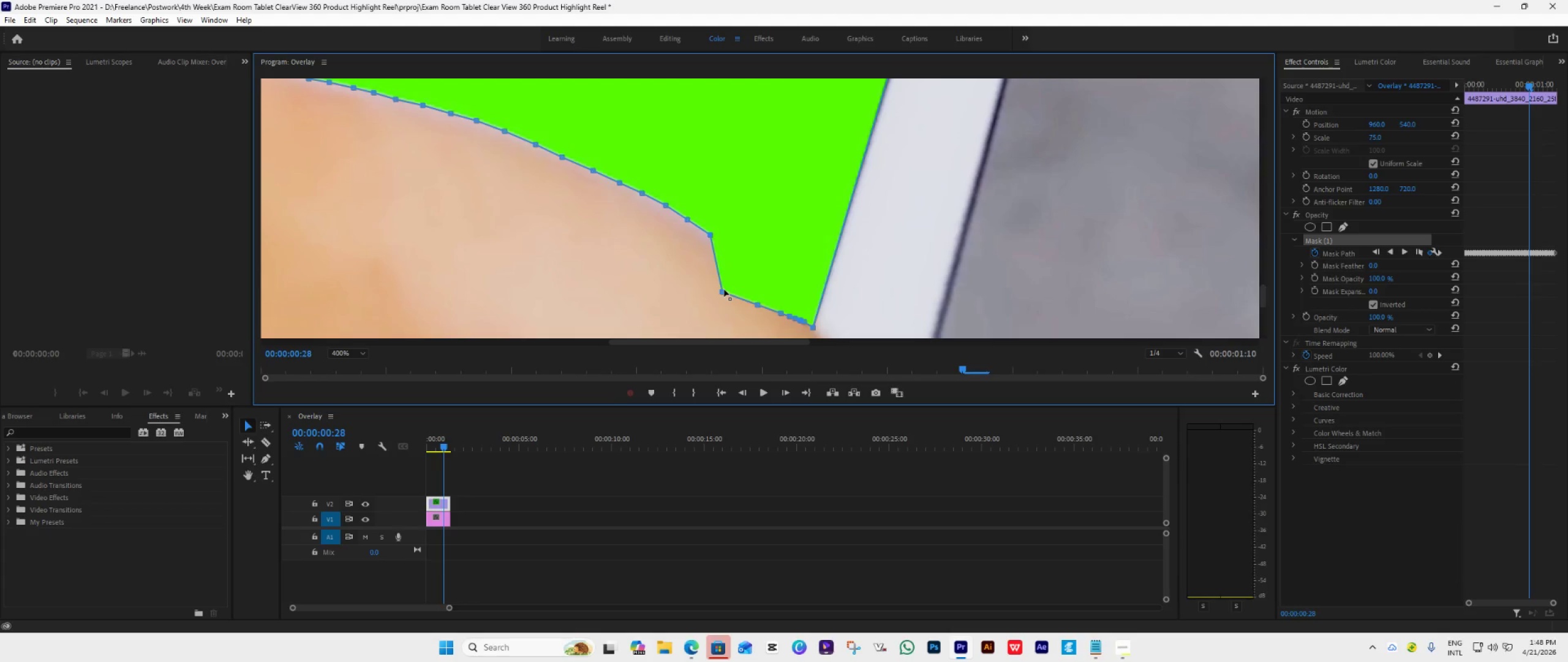 
left_click_drag(start_coordinate=[723, 290], to_coordinate=[729, 246])
 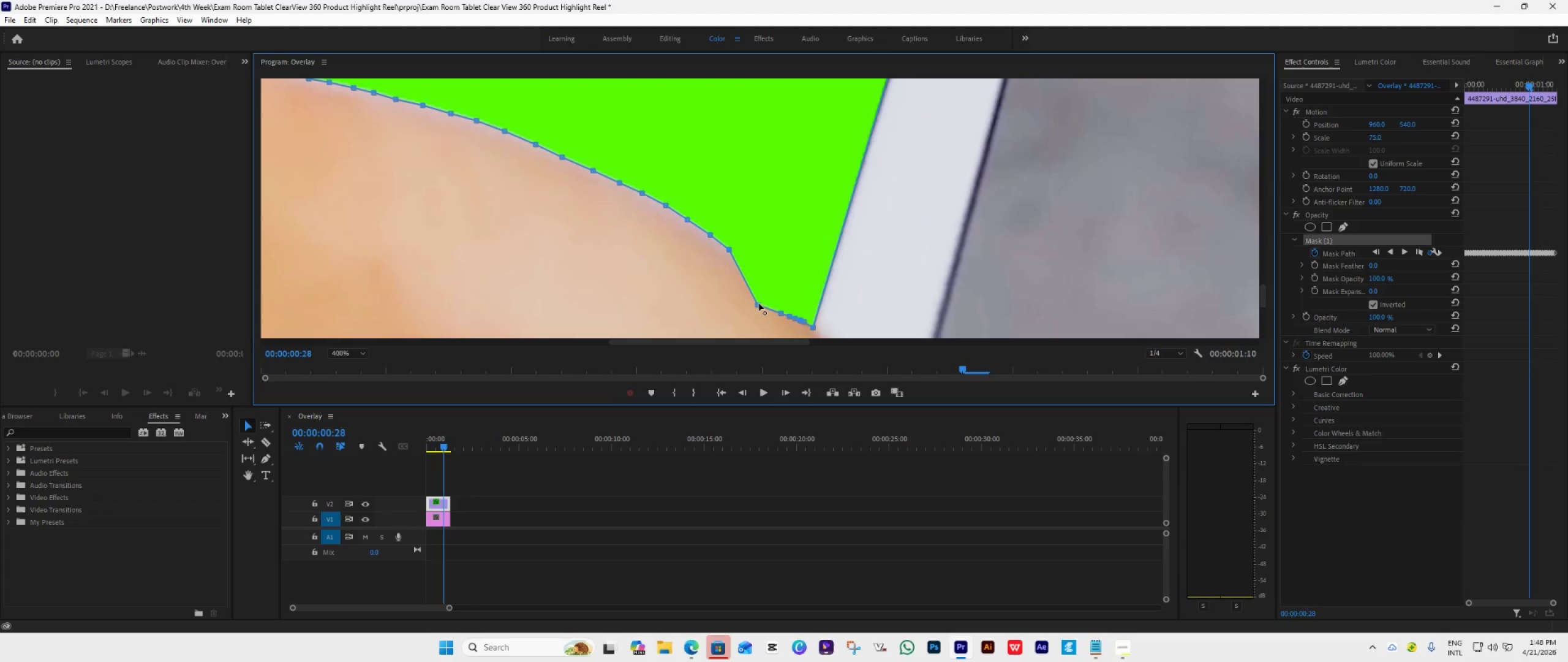 
left_click_drag(start_coordinate=[759, 305], to_coordinate=[749, 265])
 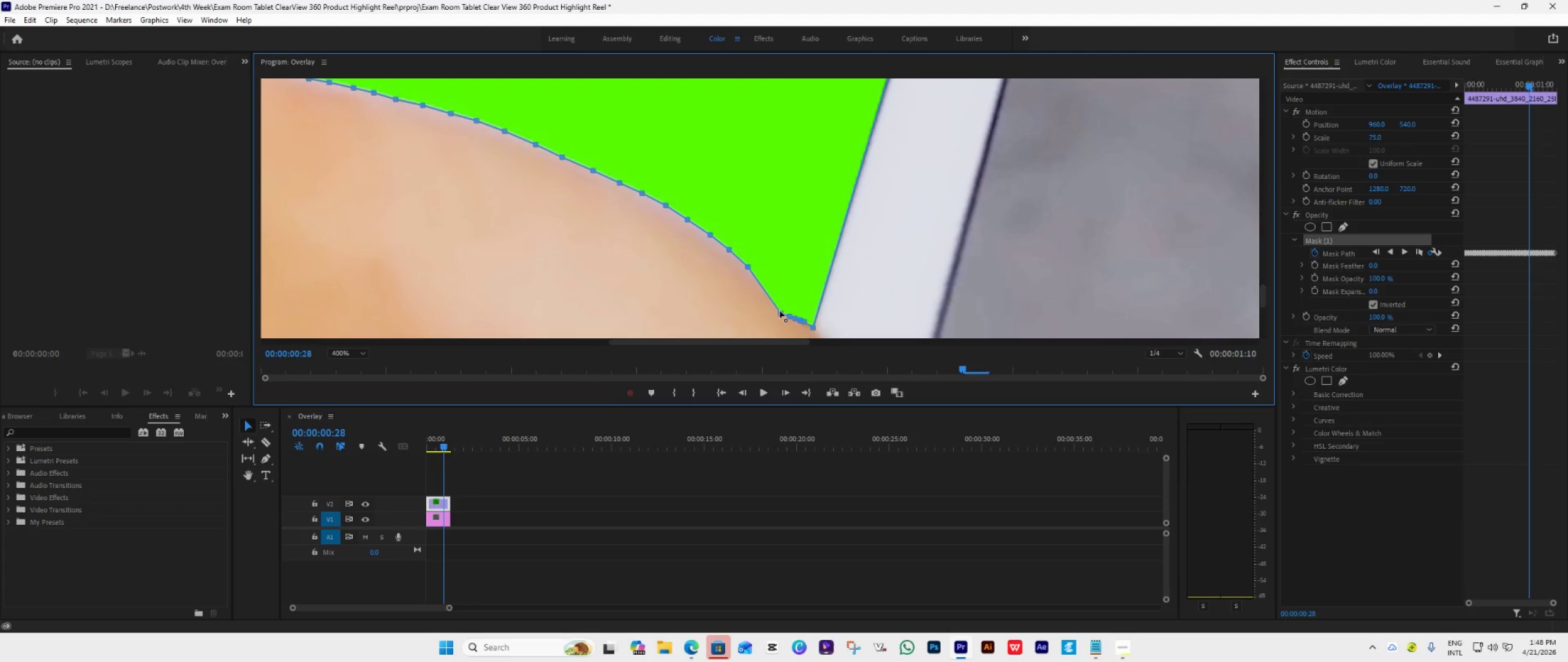 
left_click_drag(start_coordinate=[780, 311], to_coordinate=[764, 278])
 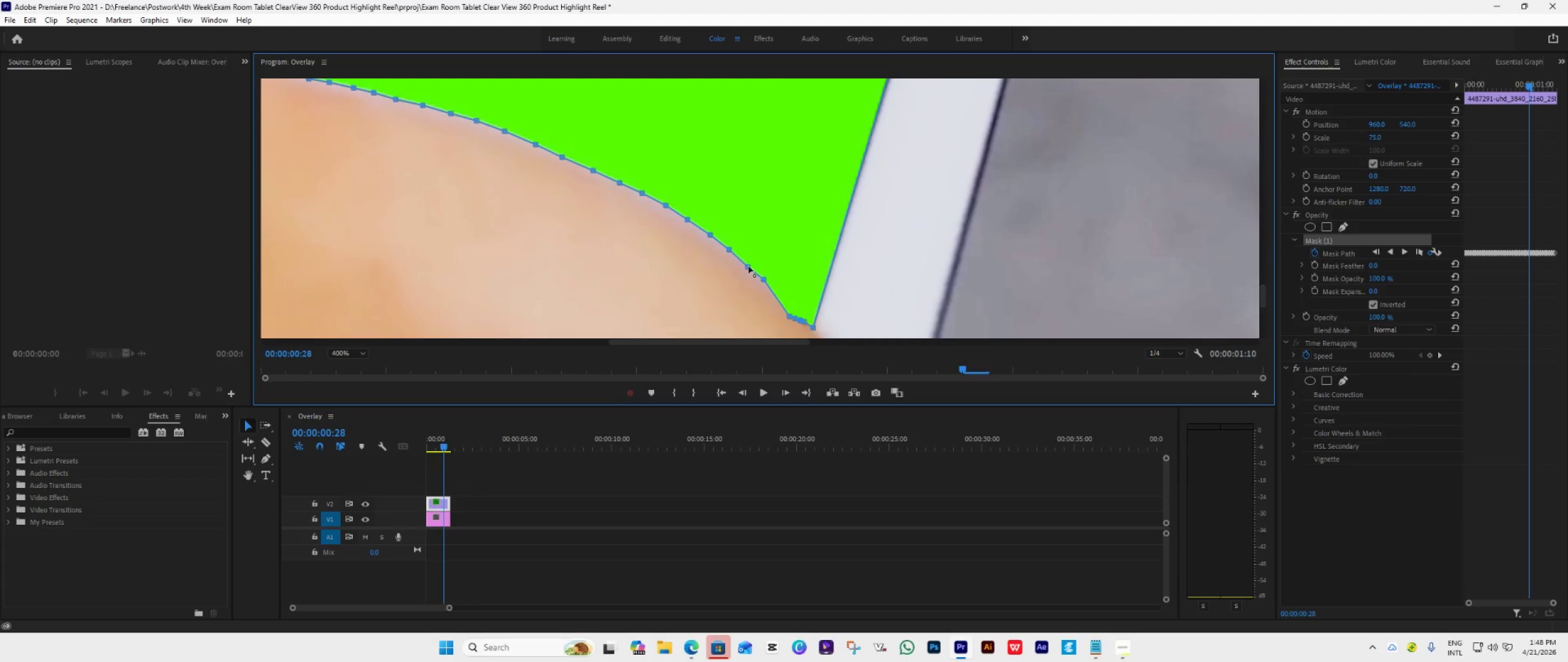 
left_click_drag(start_coordinate=[748, 266], to_coordinate=[748, 261])
 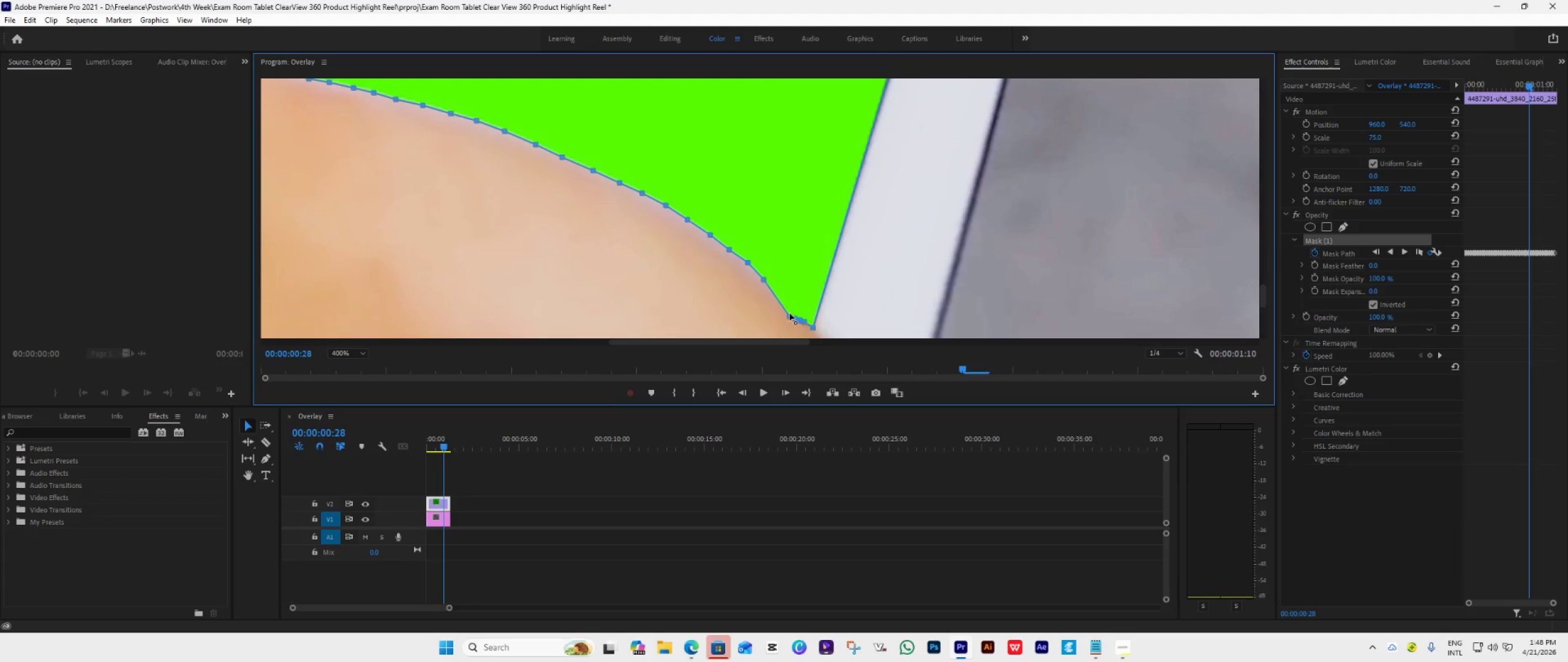 
left_click_drag(start_coordinate=[789, 314], to_coordinate=[777, 285])
 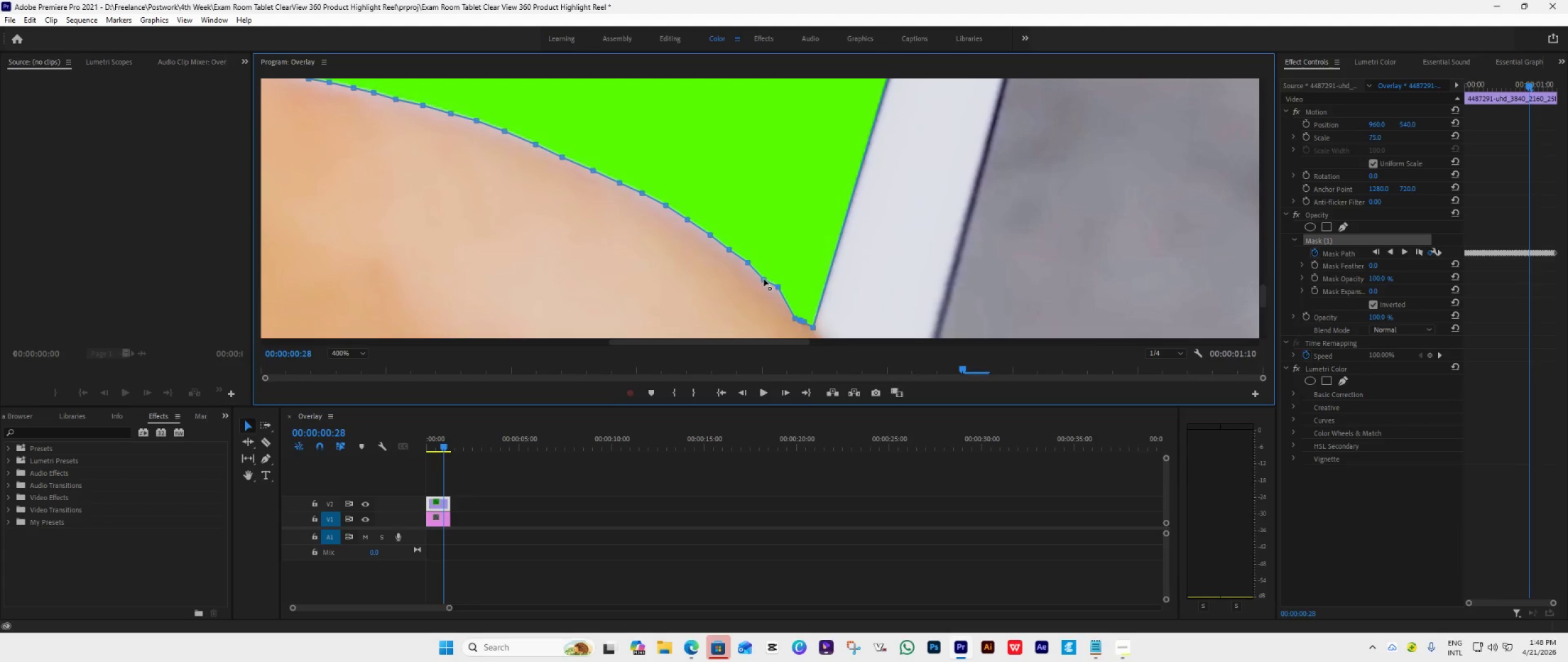 
left_click_drag(start_coordinate=[764, 279], to_coordinate=[764, 273])
 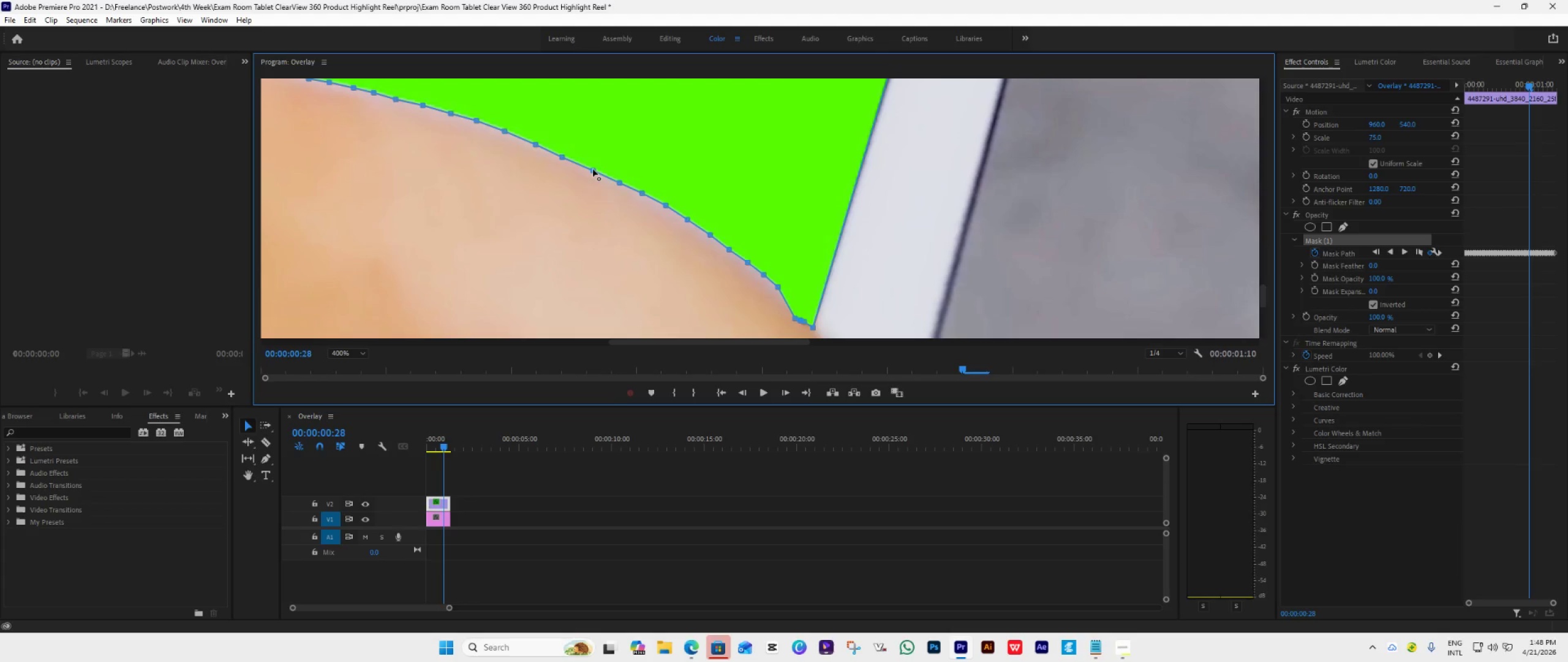 
wait(6.12)
 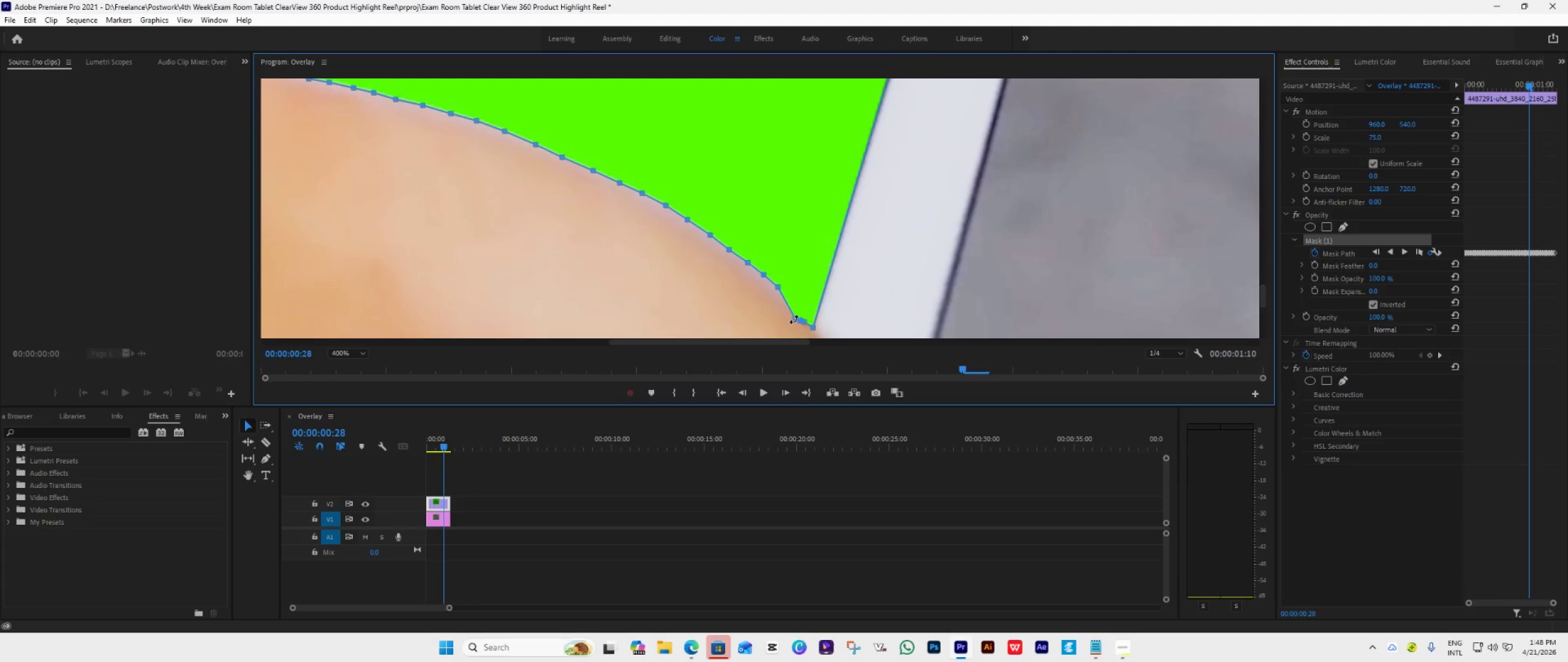 
left_click_drag(start_coordinate=[562, 158], to_coordinate=[567, 154])
 